 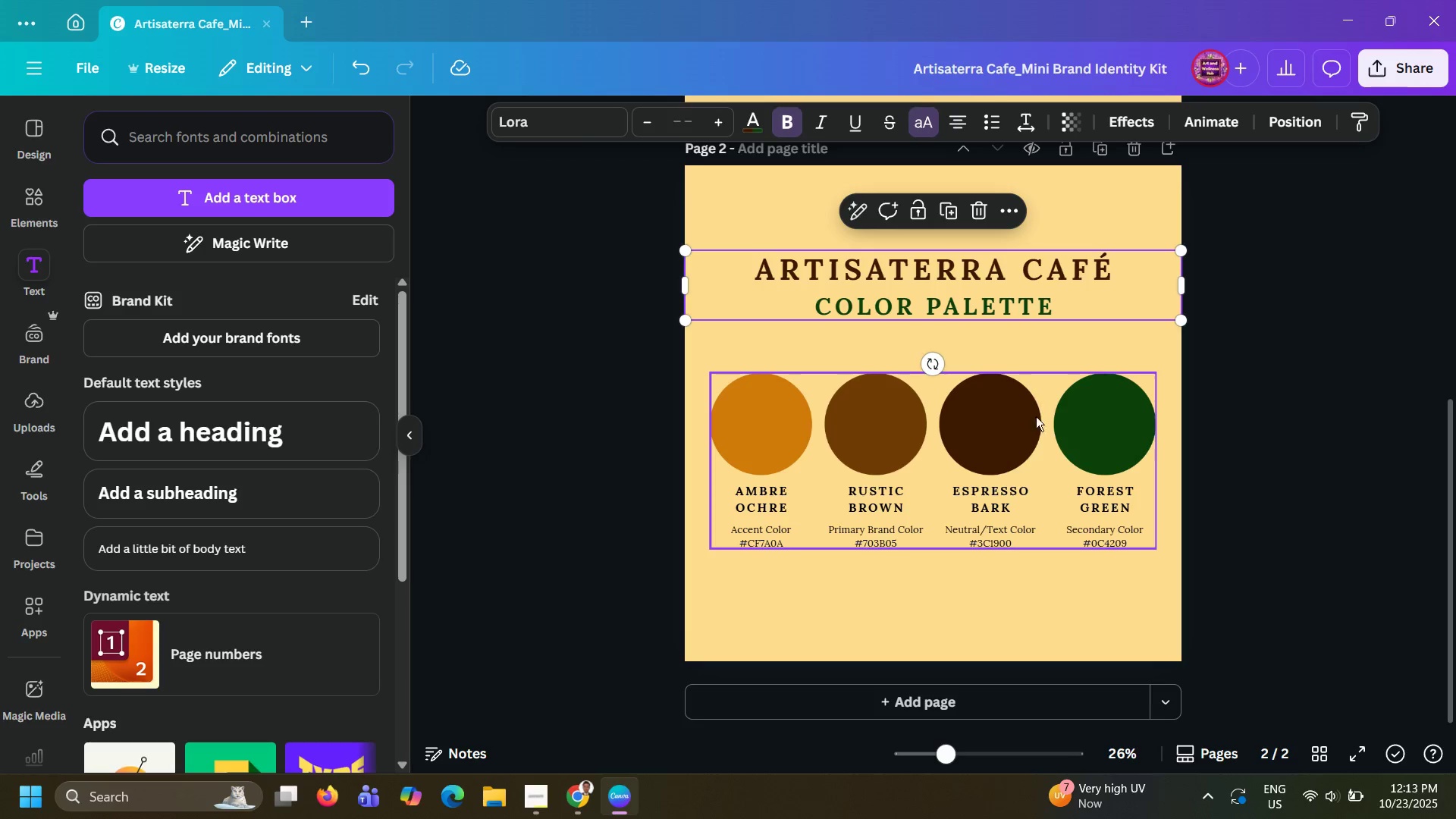 
left_click_drag(start_coordinate=[1036, 424], to_coordinate=[1034, 406])
 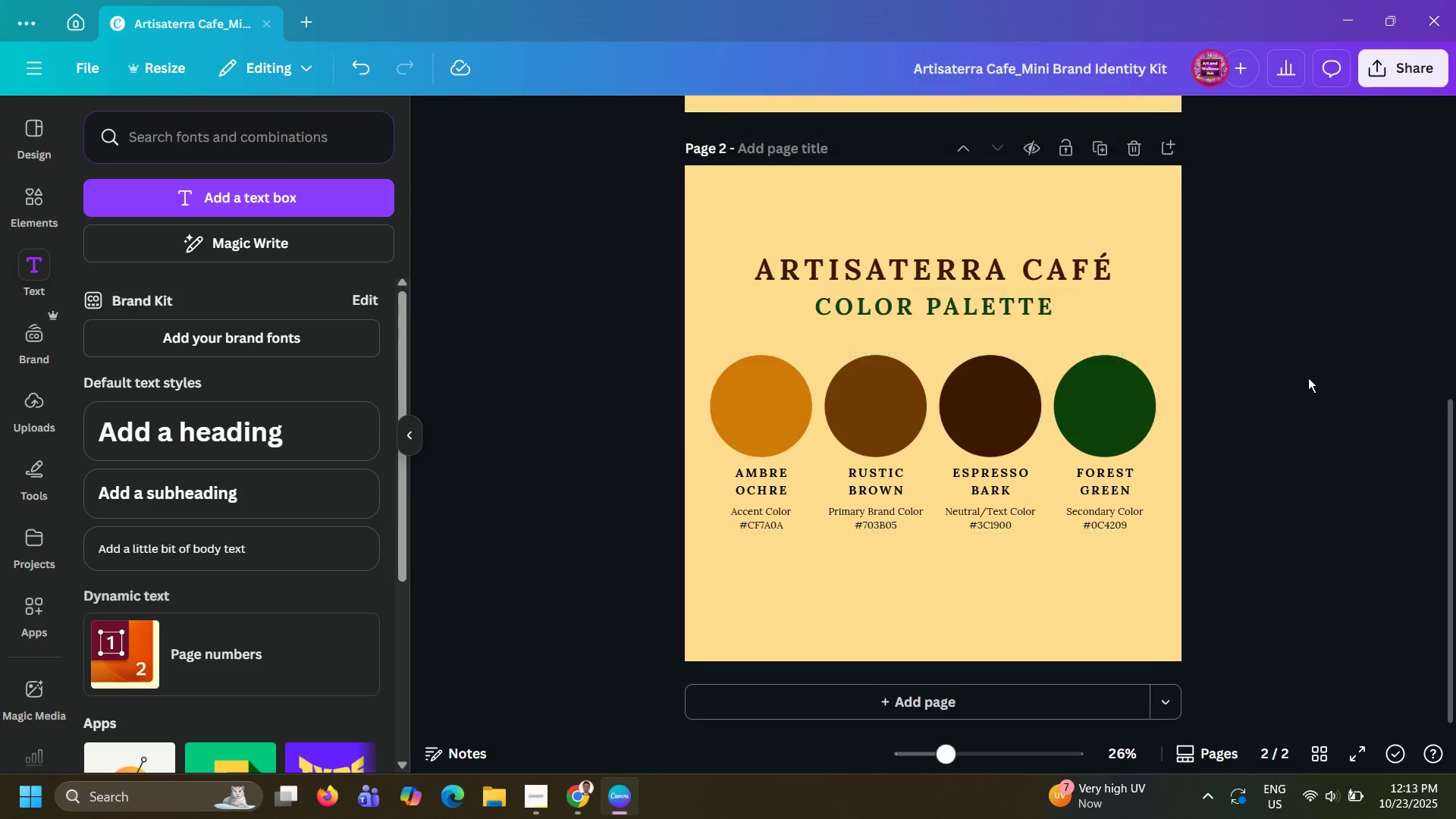 
left_click([1306, 378])
 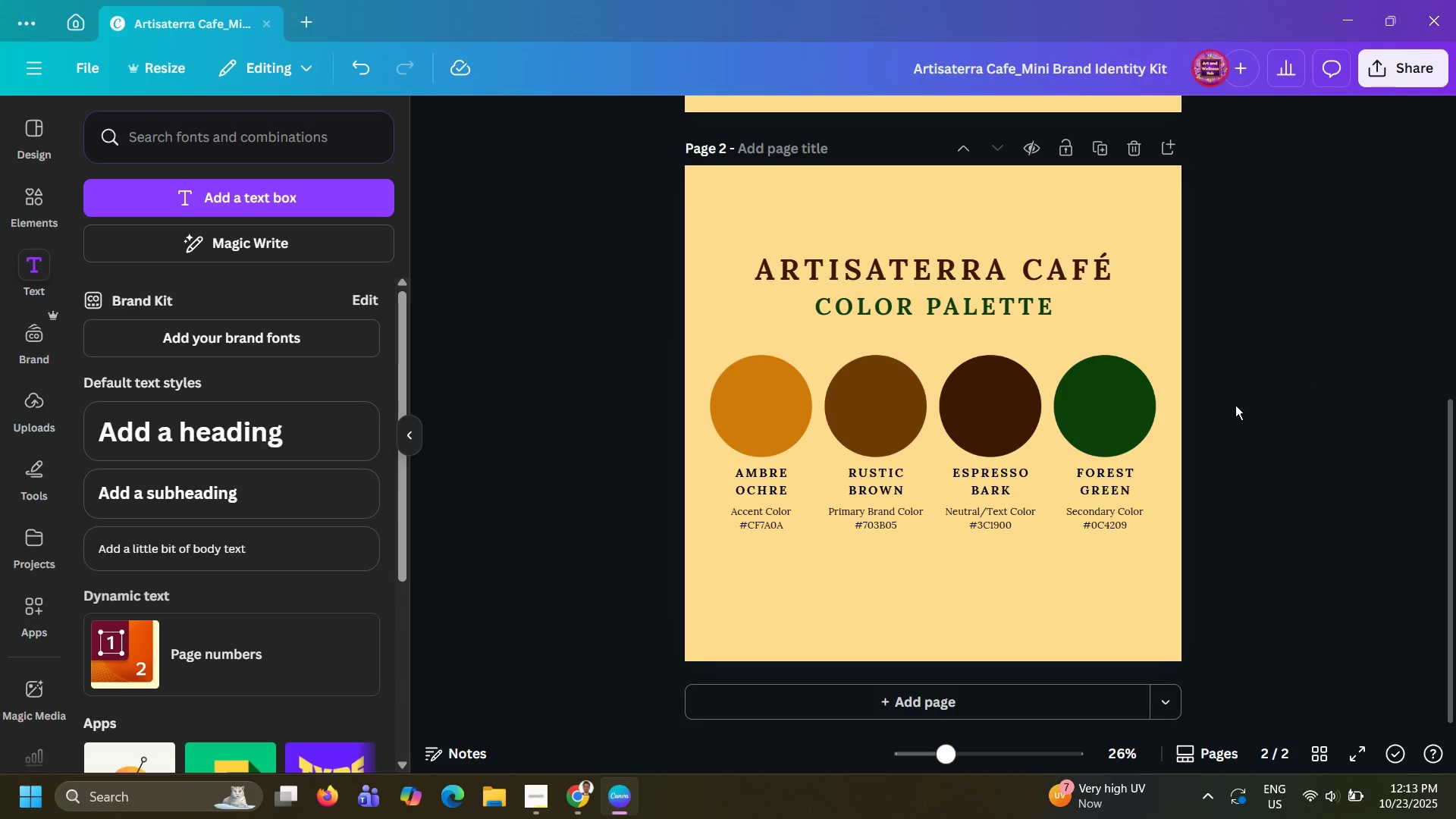 
left_click_drag(start_coordinate=[1100, 413], to_coordinate=[1099, 422])
 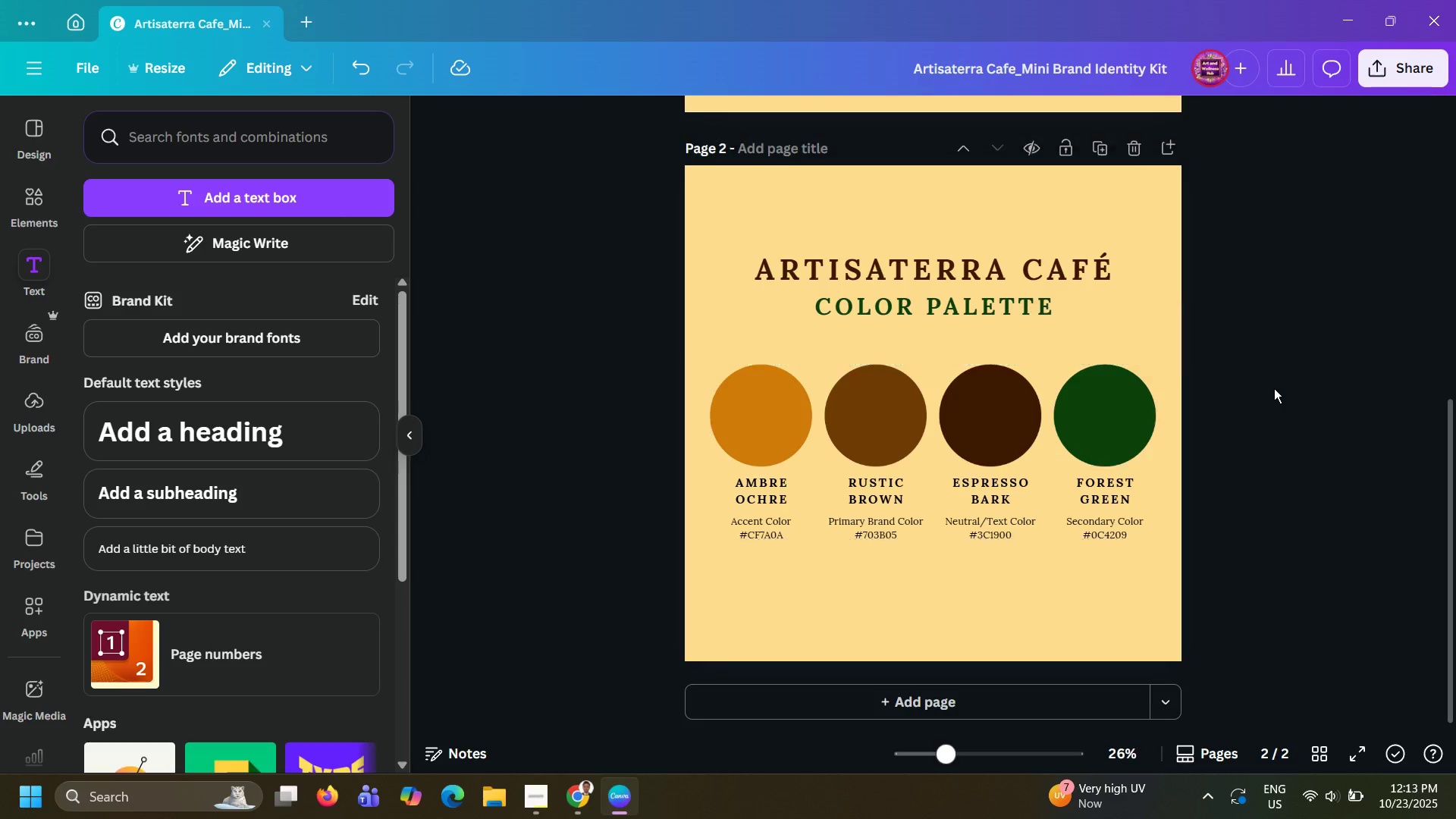 
left_click([1274, 388])
 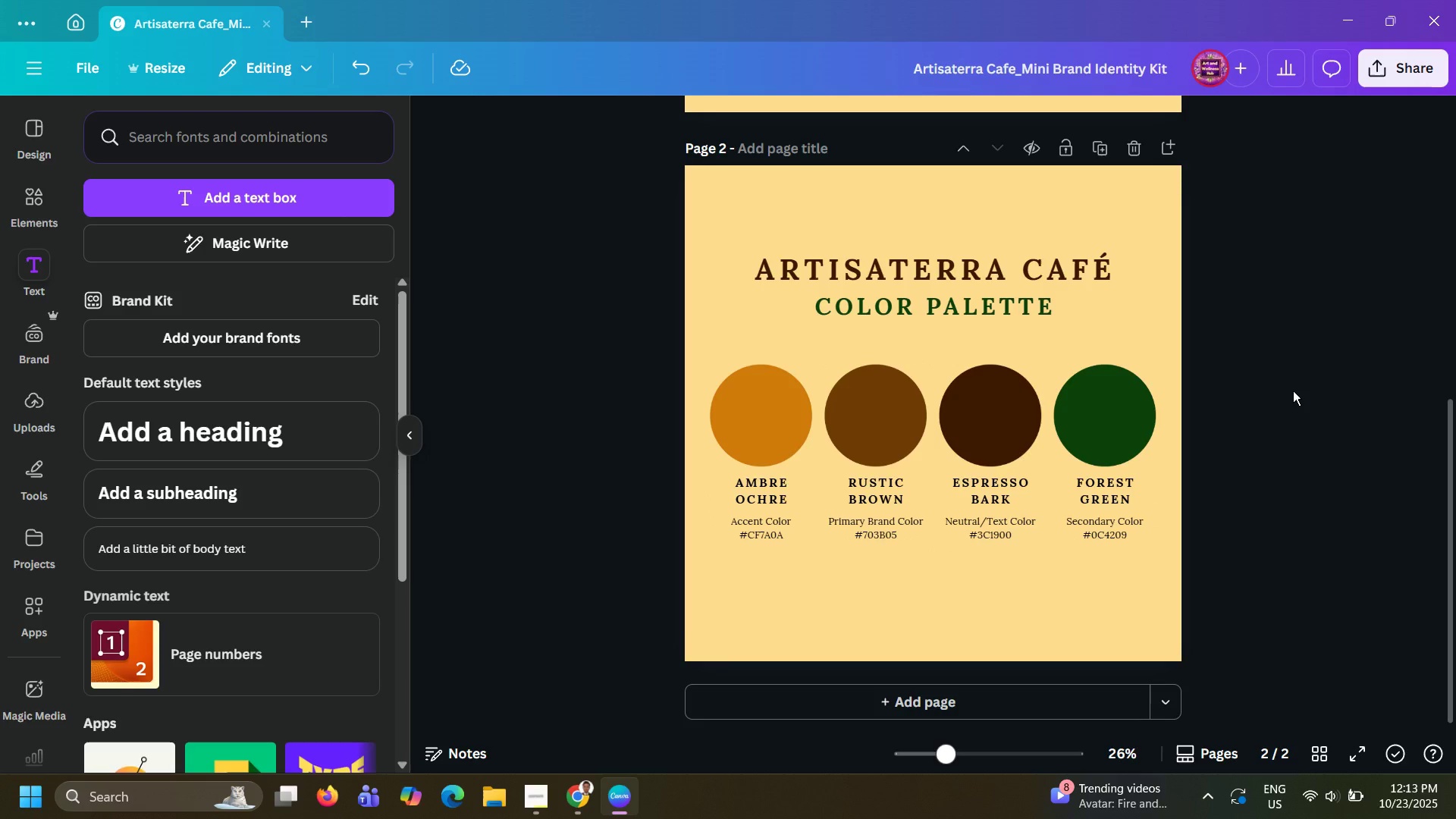 
wait(10.06)
 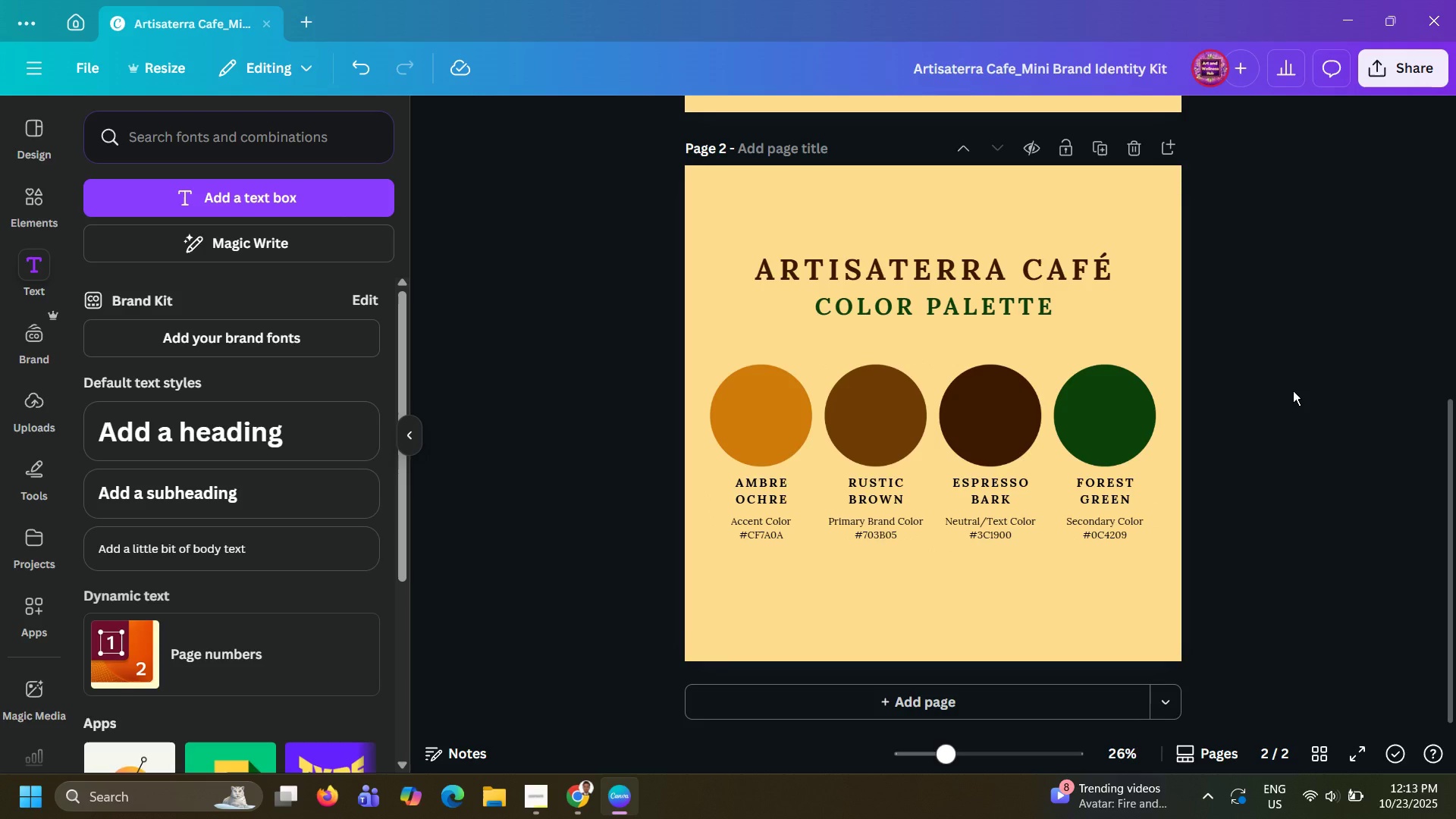 
left_click([229, 496])
 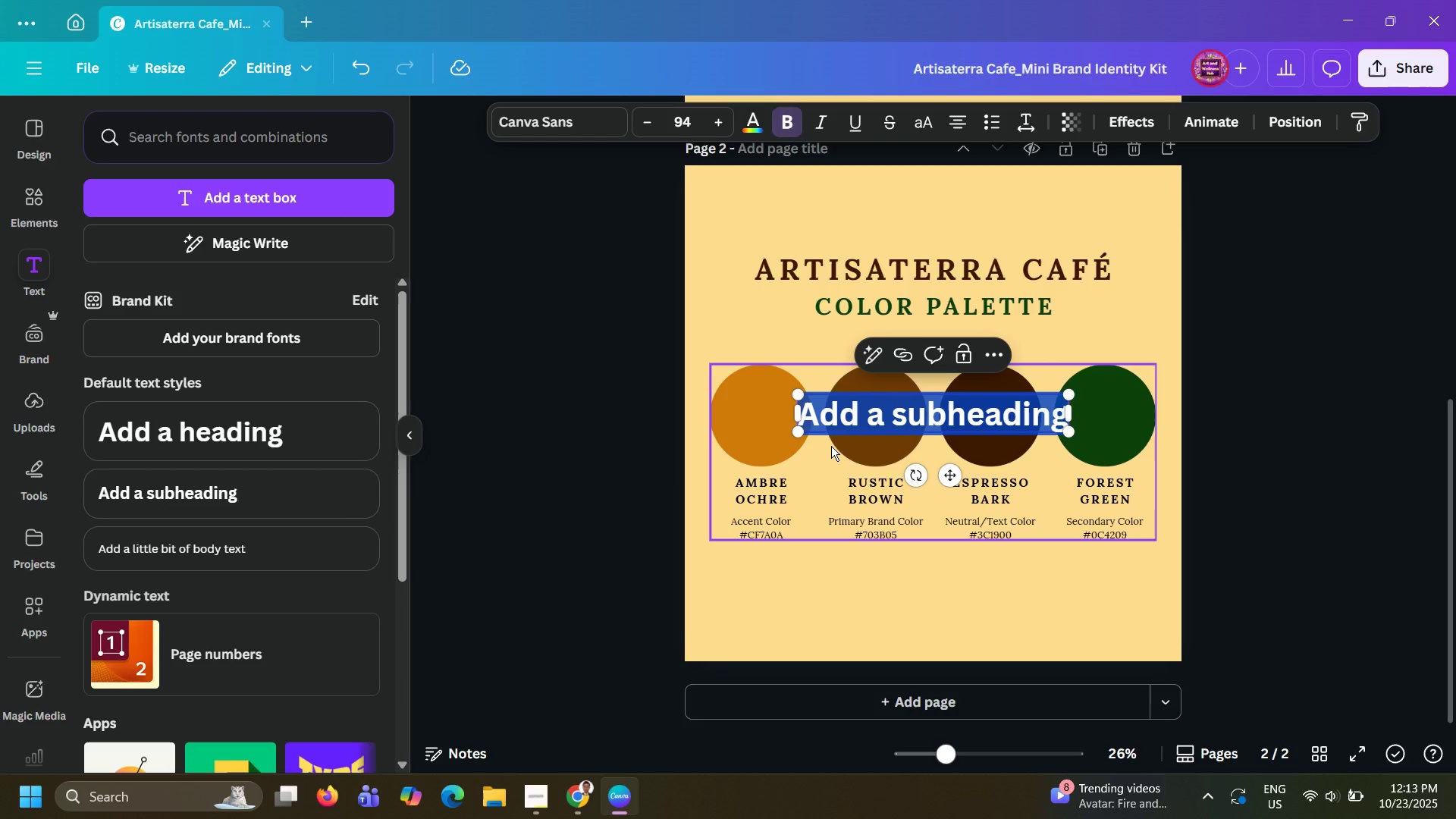 
type(inSPI)
key(Backspace)
key(Backspace)
key(Backspace)
key(Backspace)
key(Backspace)
key(Backspace)
type("Inspired by Matu)
key(Backspace)
key(Backspace)
key(Backspace)
key(Backspace)
type(Nature. Crafted by Artisans.)
 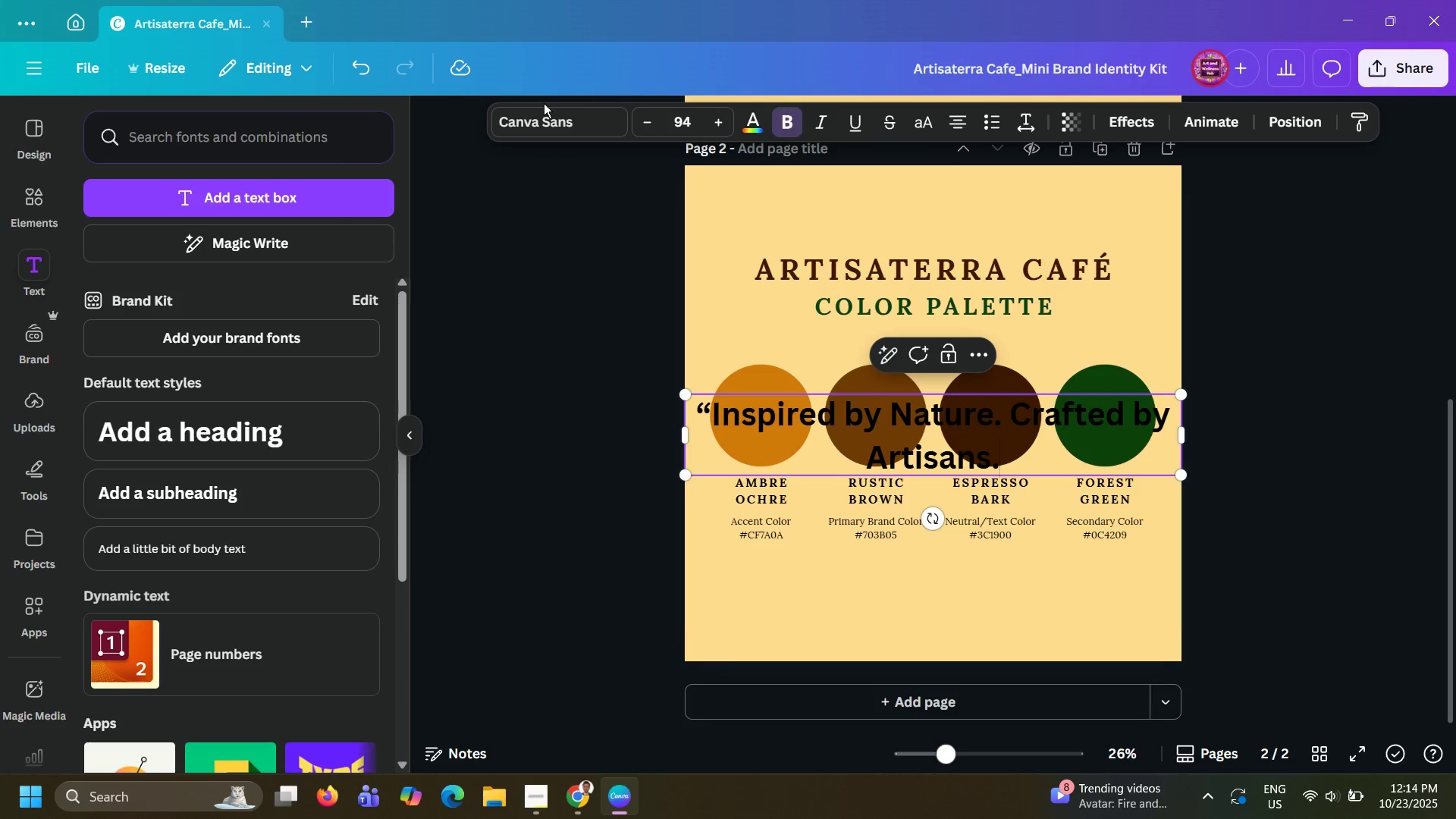 
left_click([551, 118])
 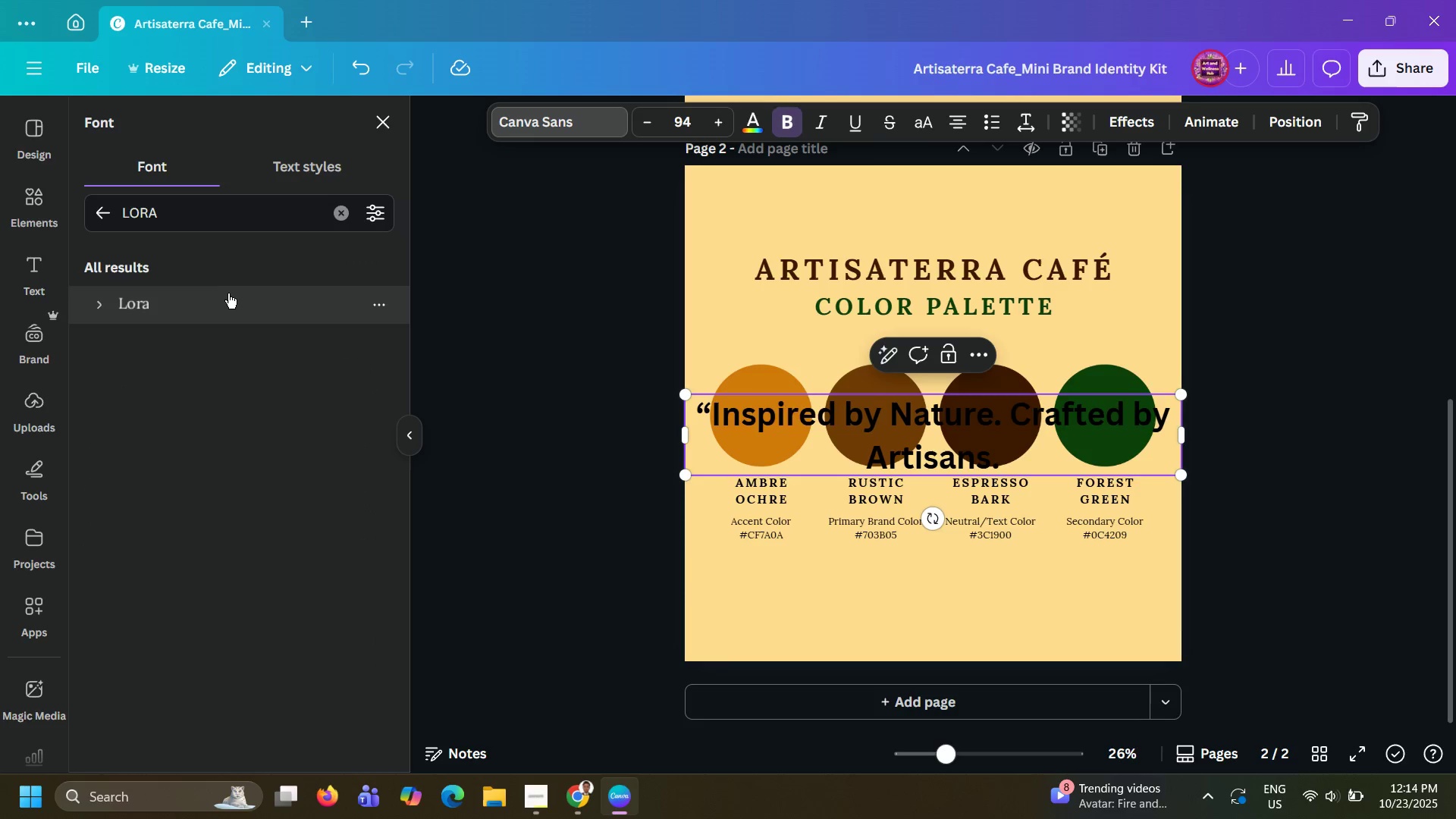 
left_click([228, 294])
 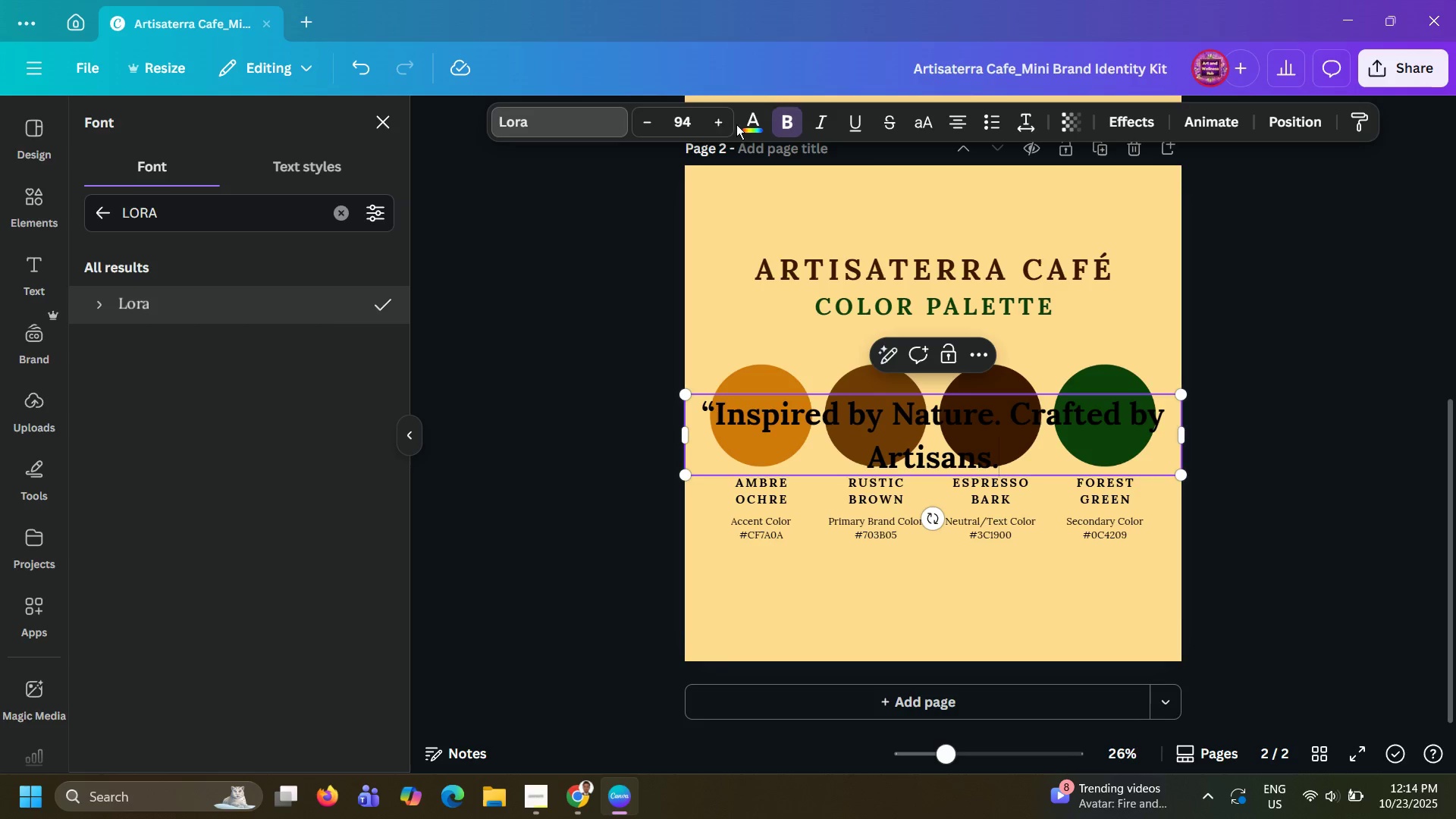 
left_click([689, 124])
 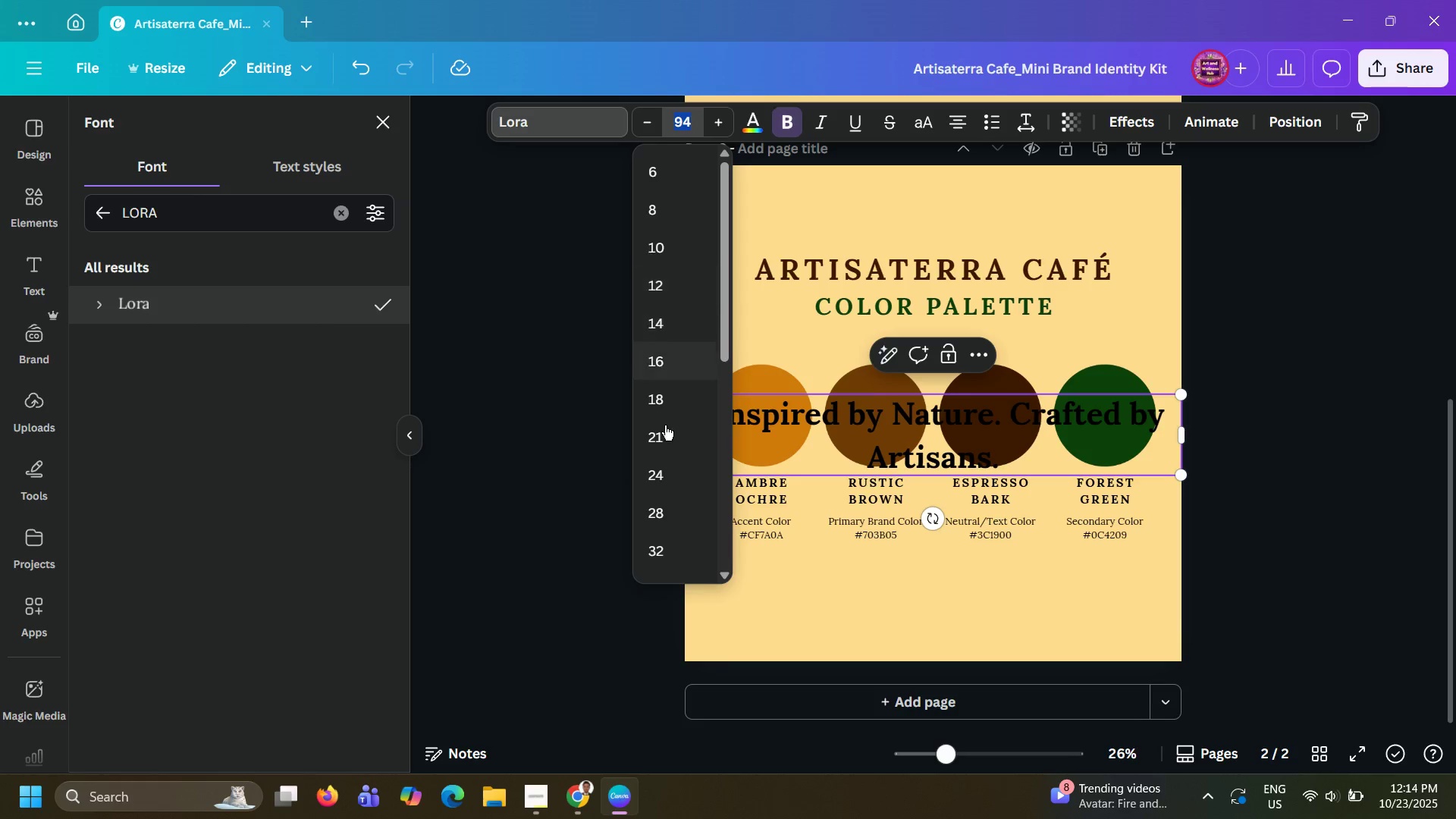 
scroll: coordinate [679, 482], scroll_direction: down, amount: 9.0
 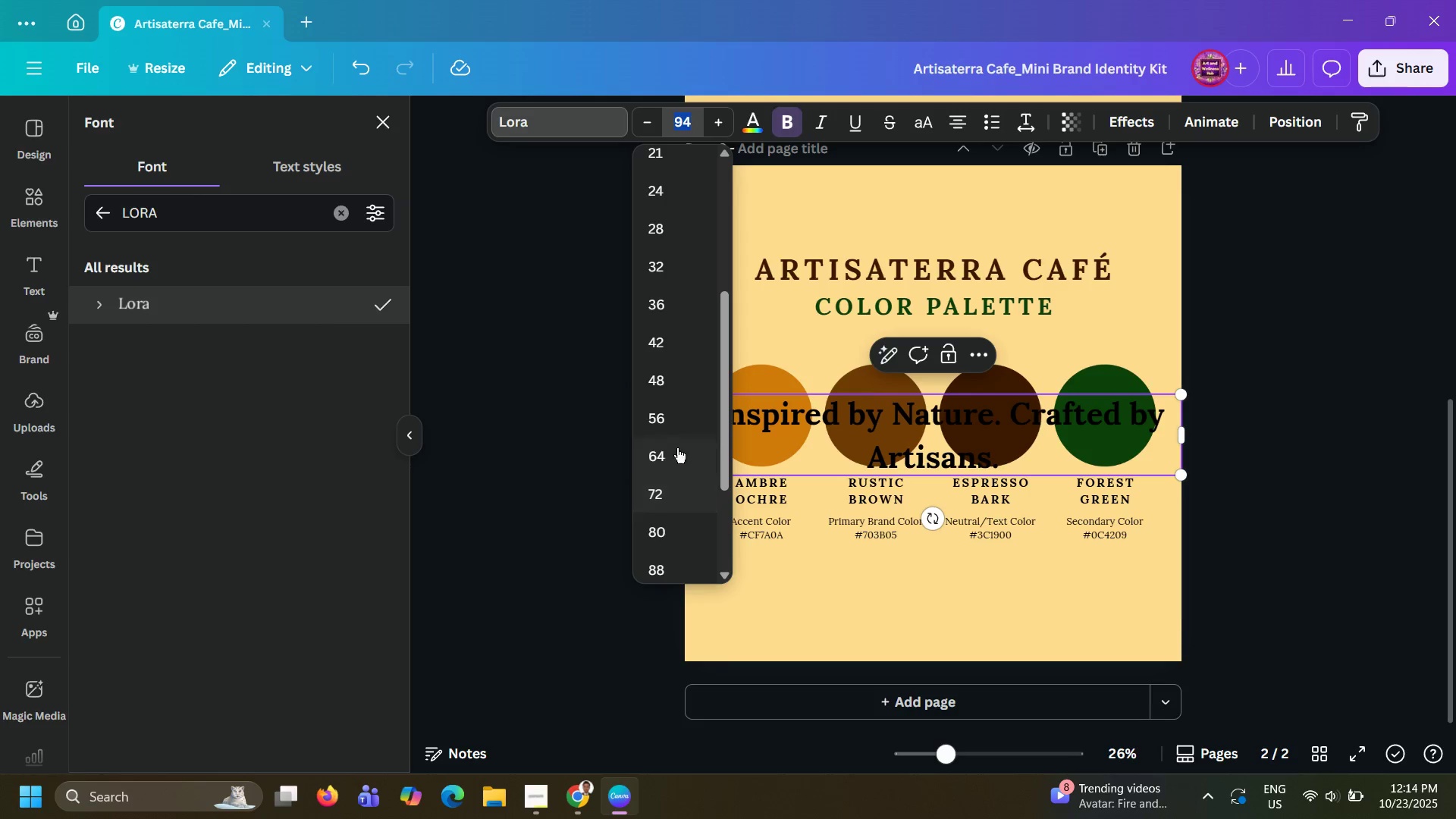 
left_click([688, 417])
 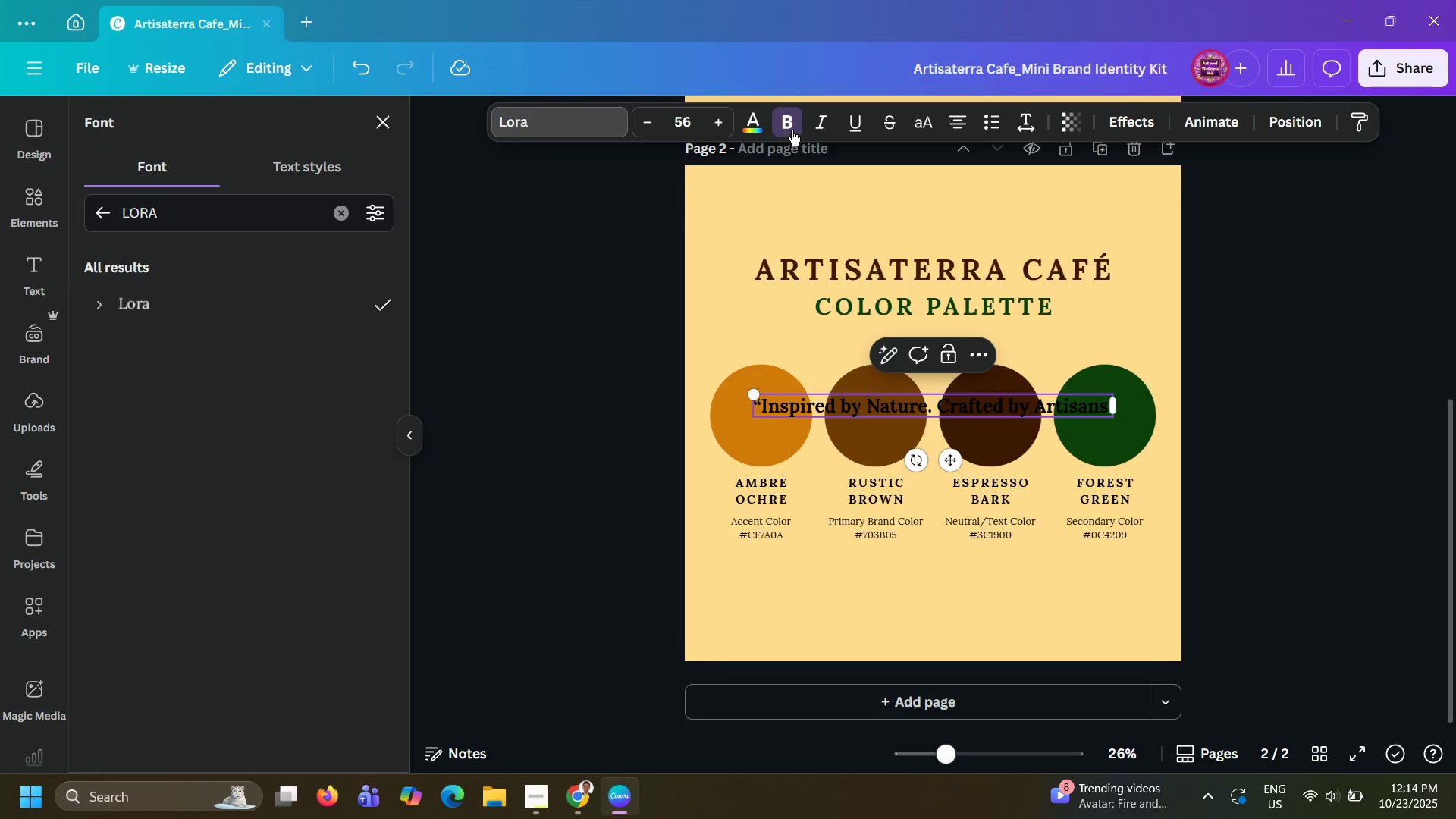 
left_click([824, 124])
 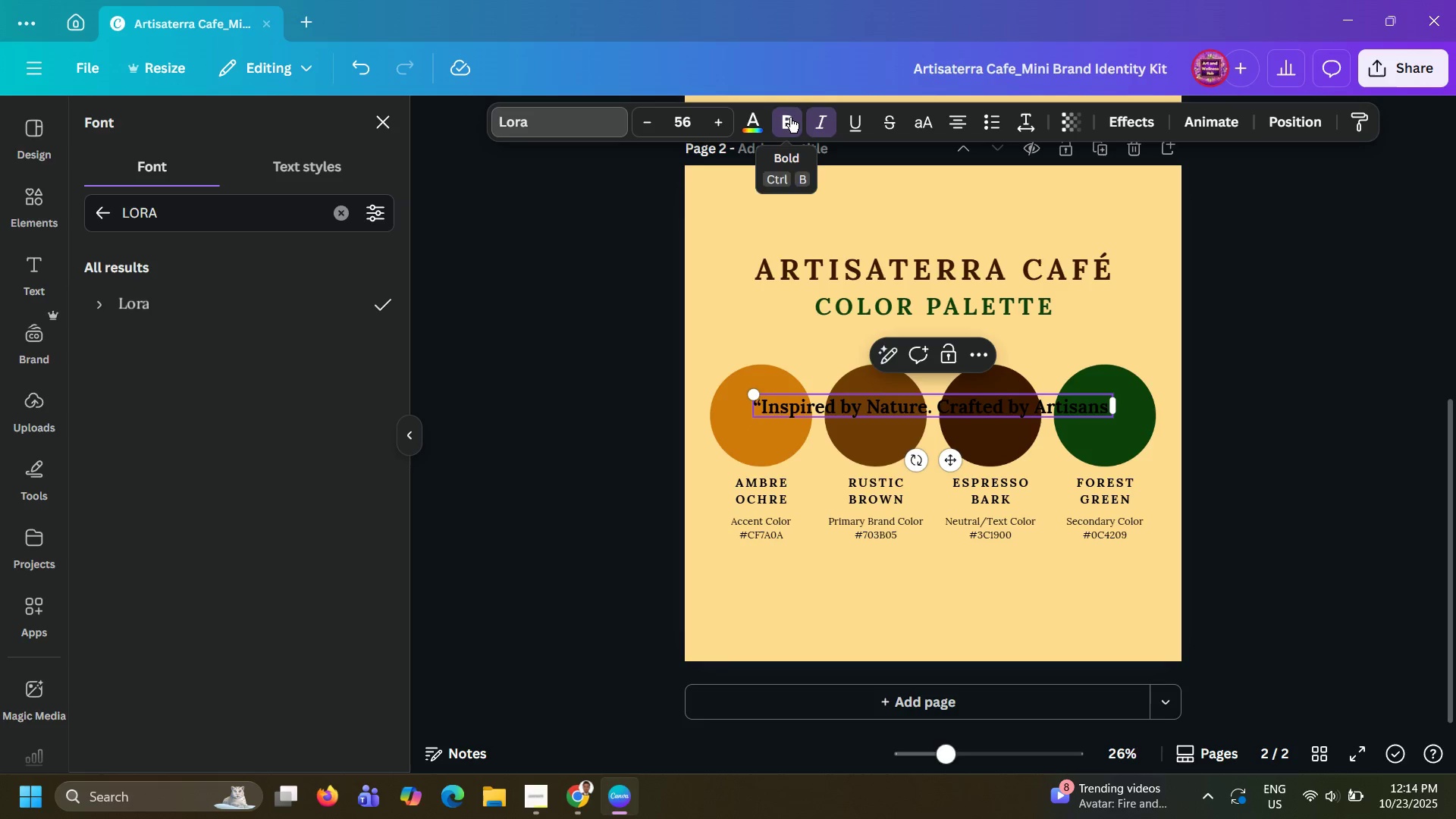 
left_click([790, 118])
 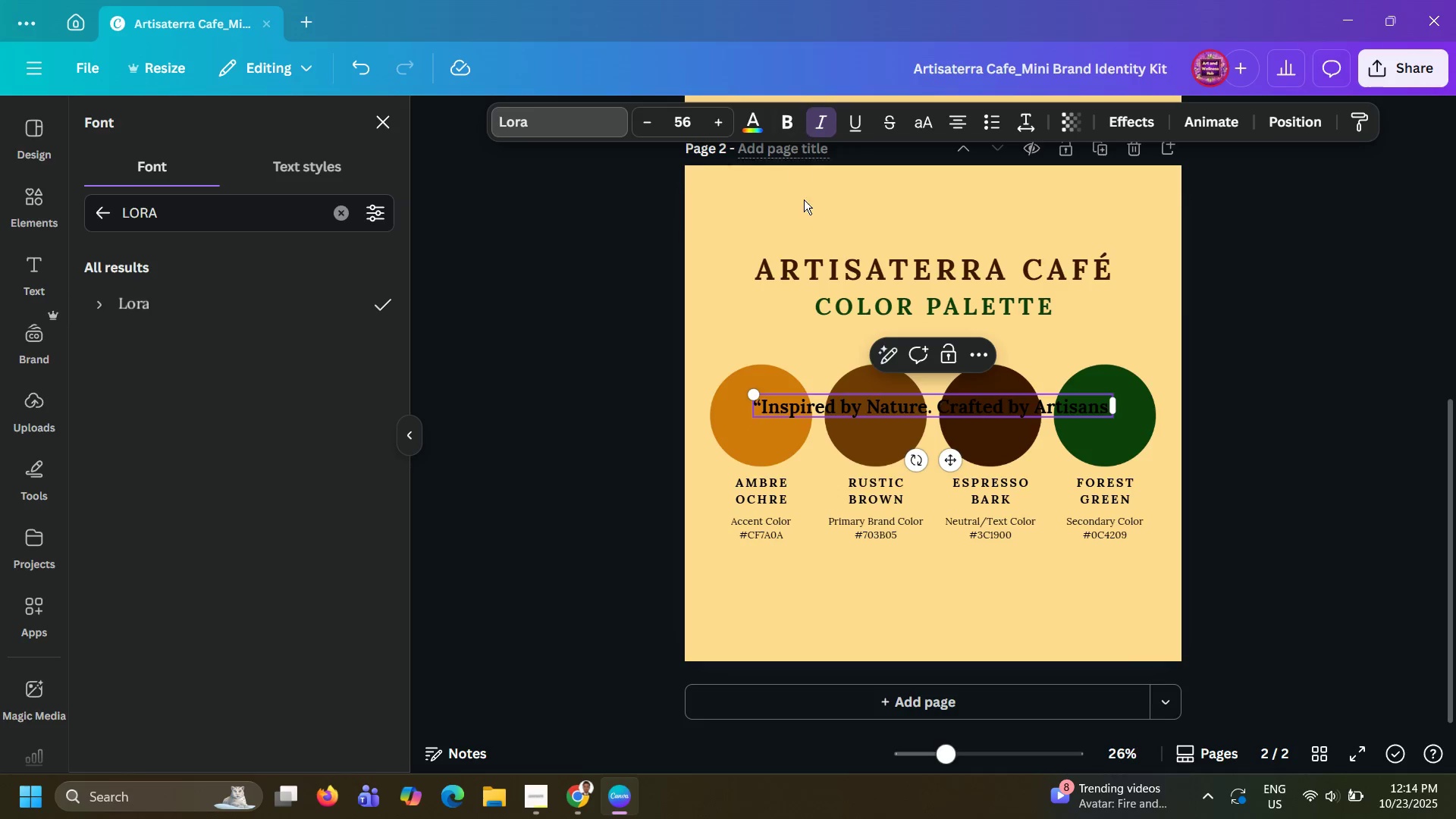 
left_click([843, 413])
 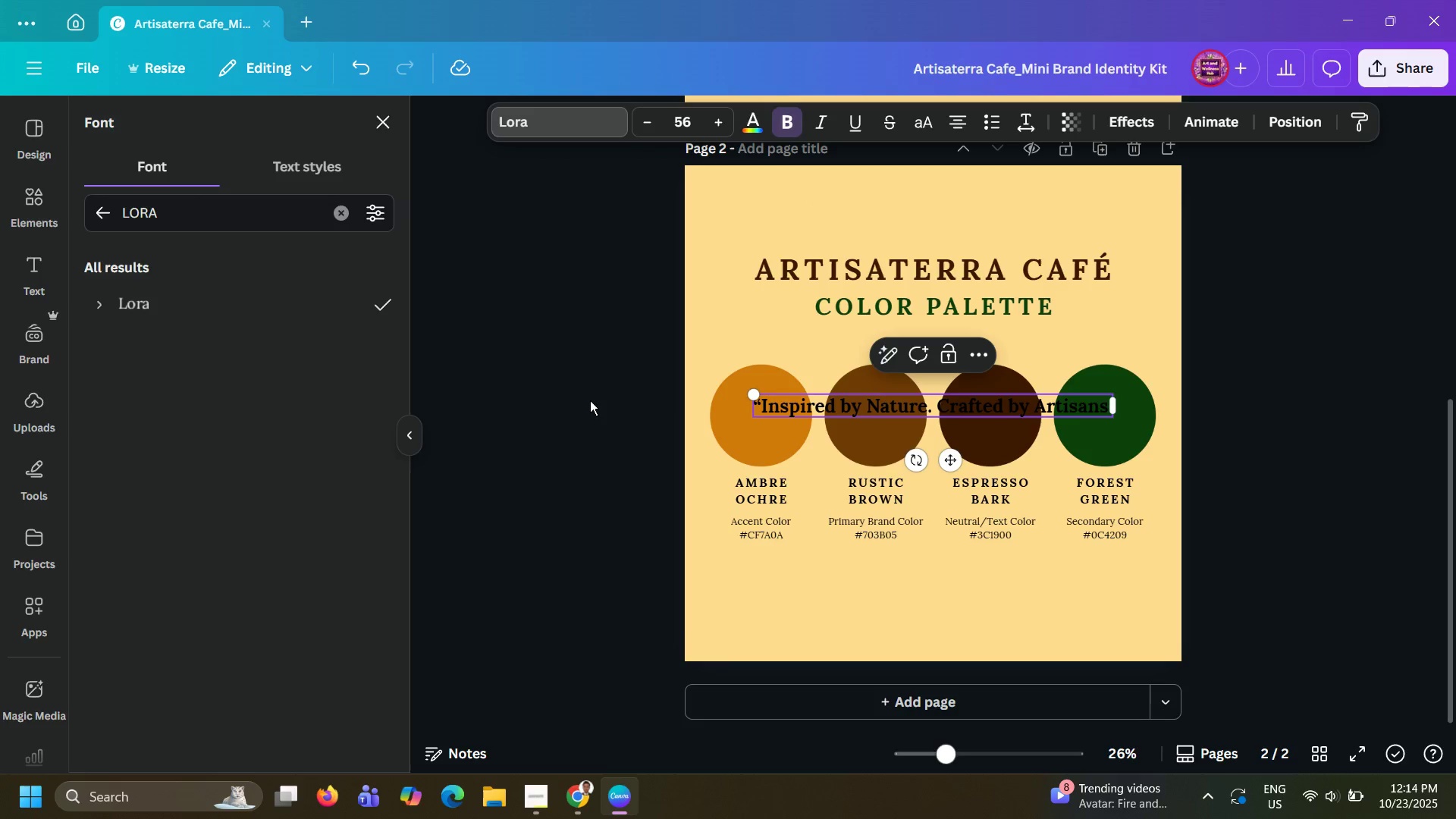 
left_click([590, 400])
 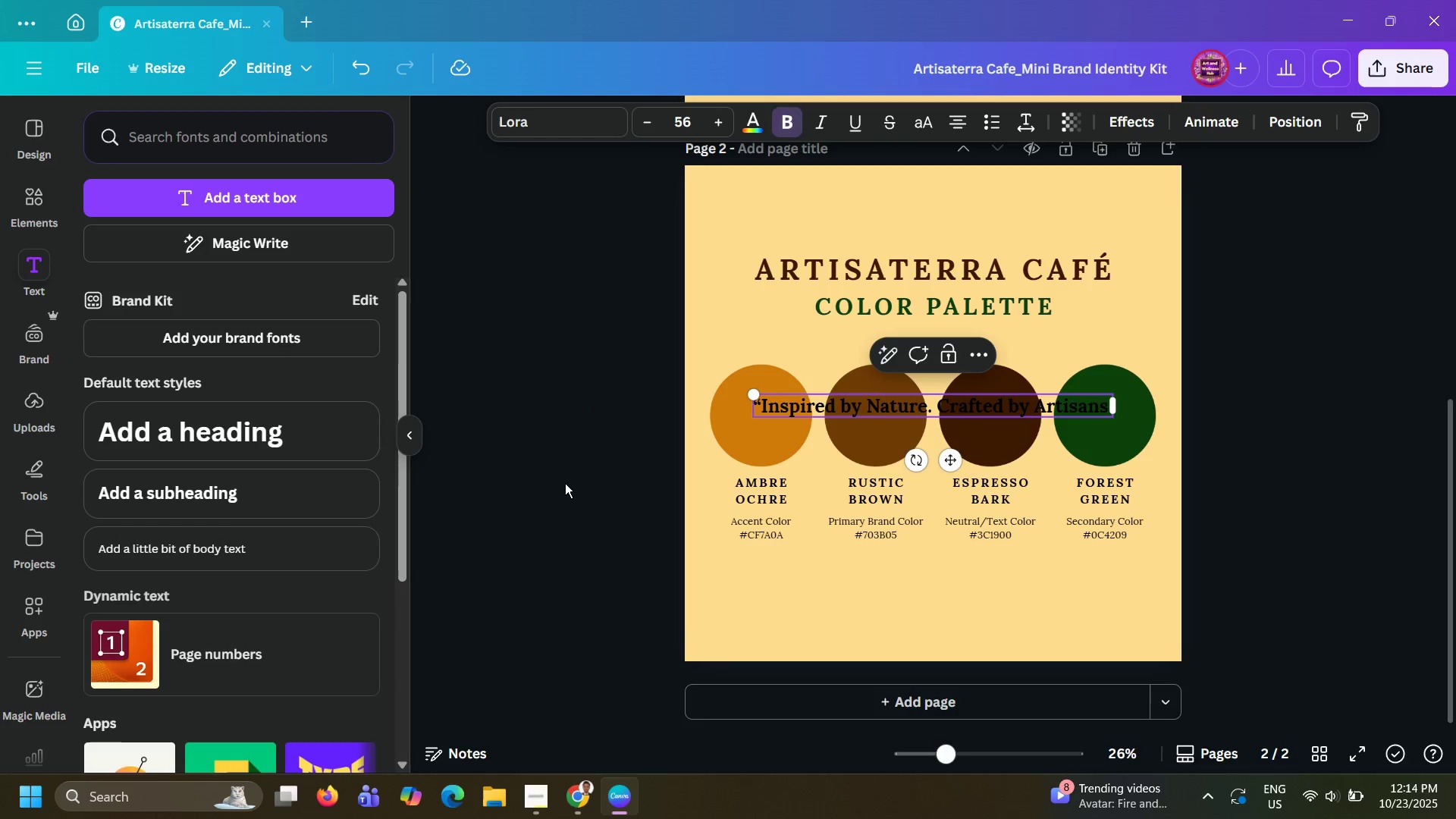 
left_click([565, 483])
 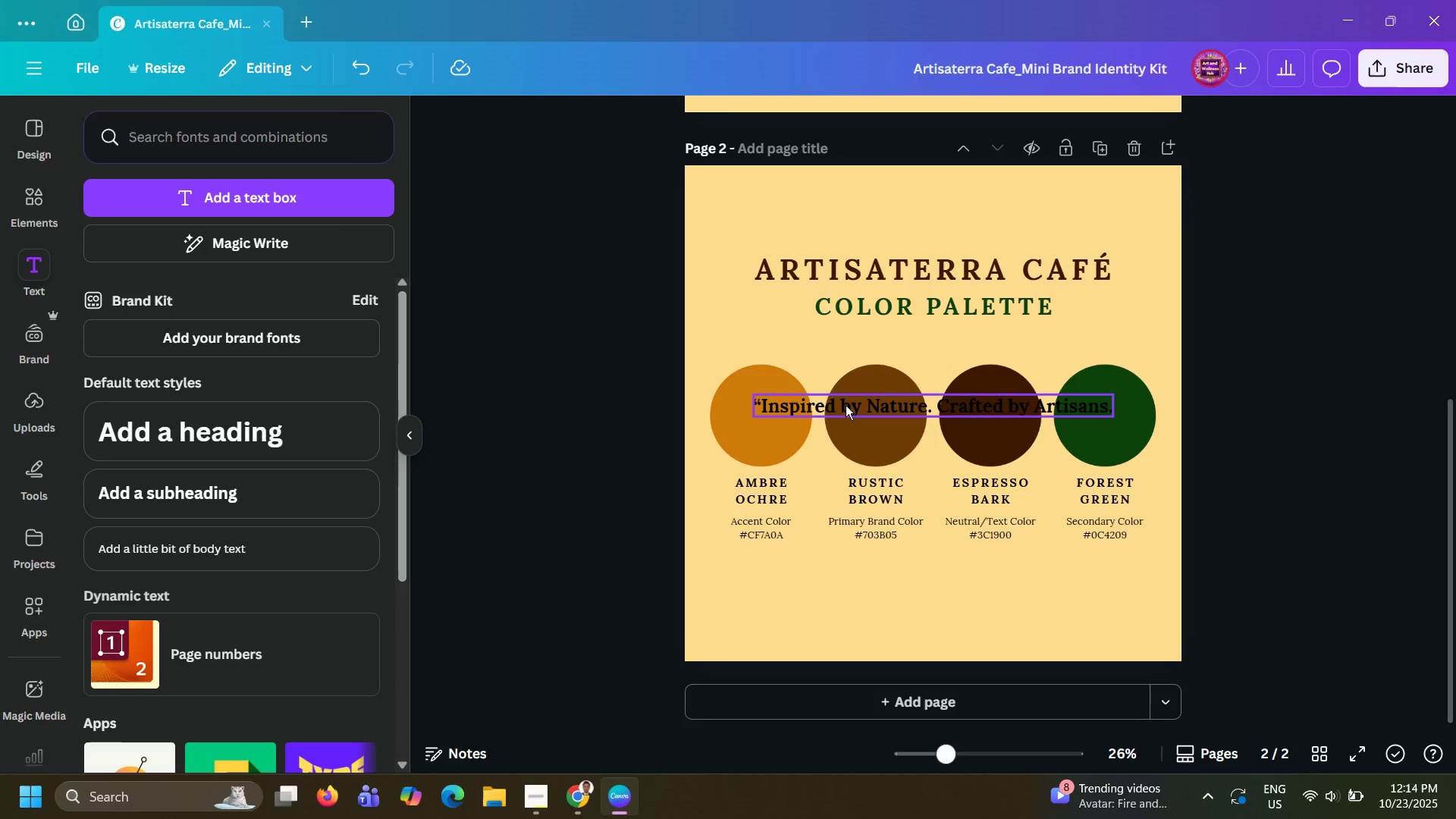 
left_click_drag(start_coordinate=[846, 405], to_coordinate=[849, 584])
 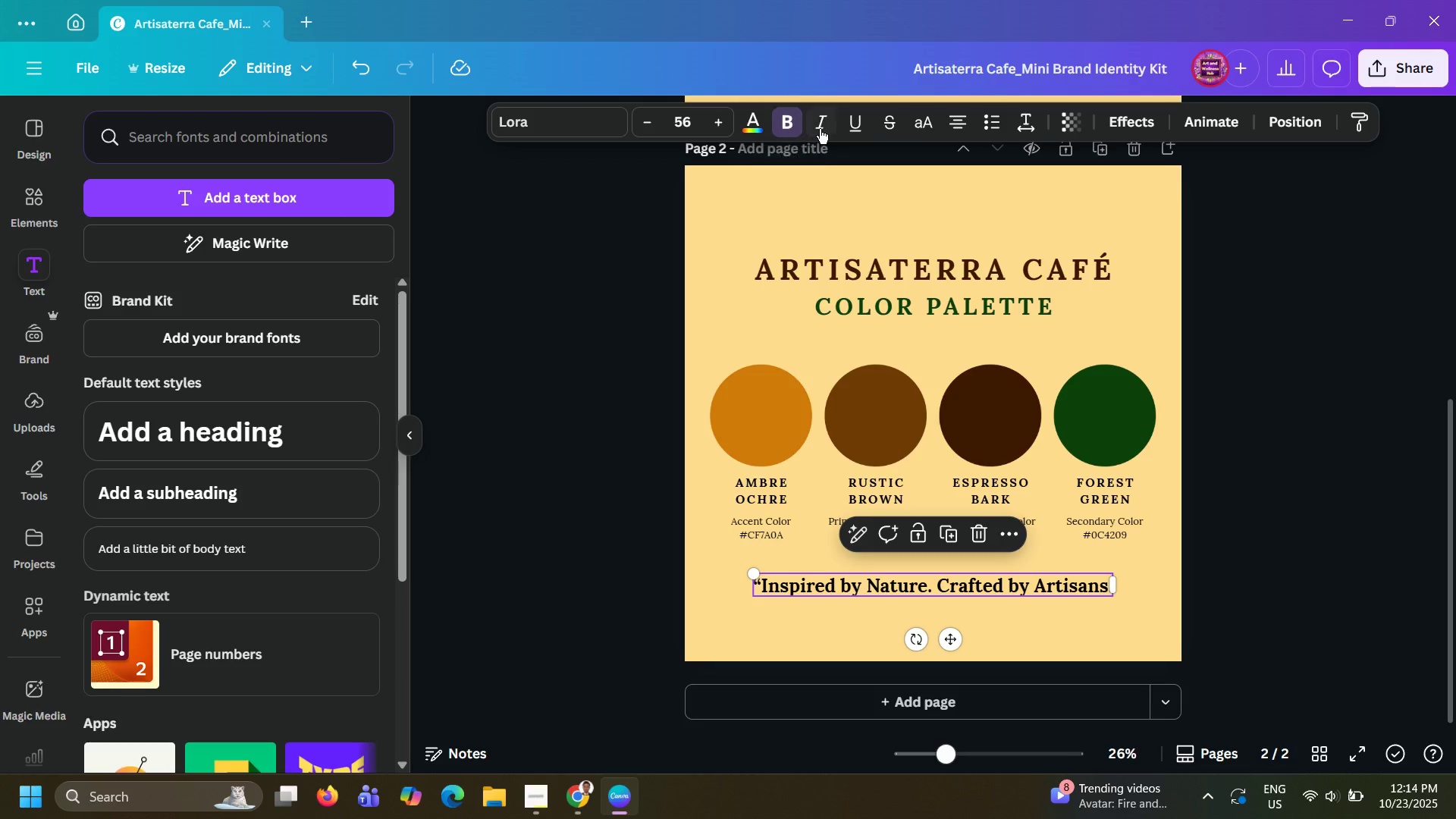 
left_click([820, 128])
 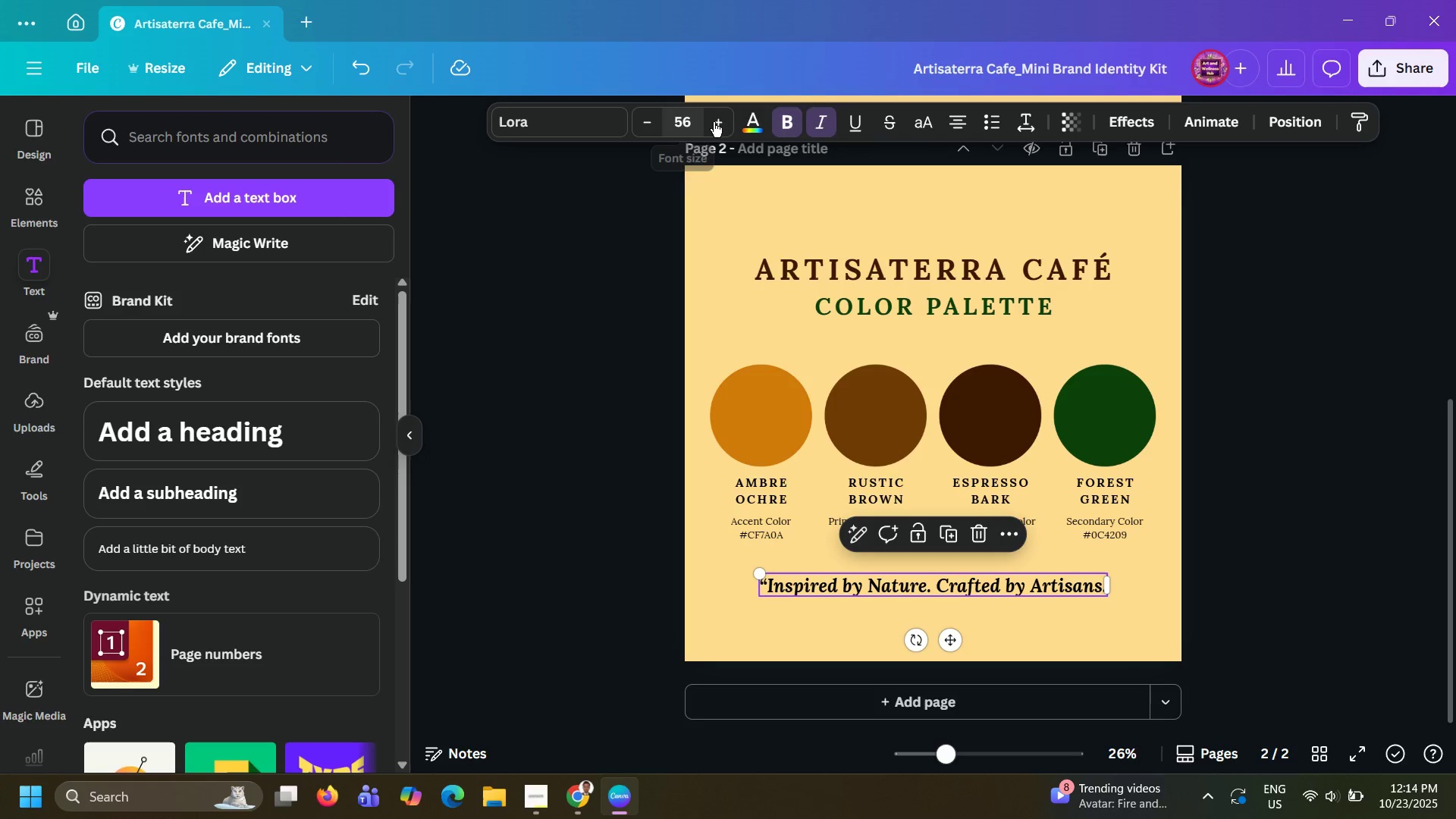 
left_click([783, 125])
 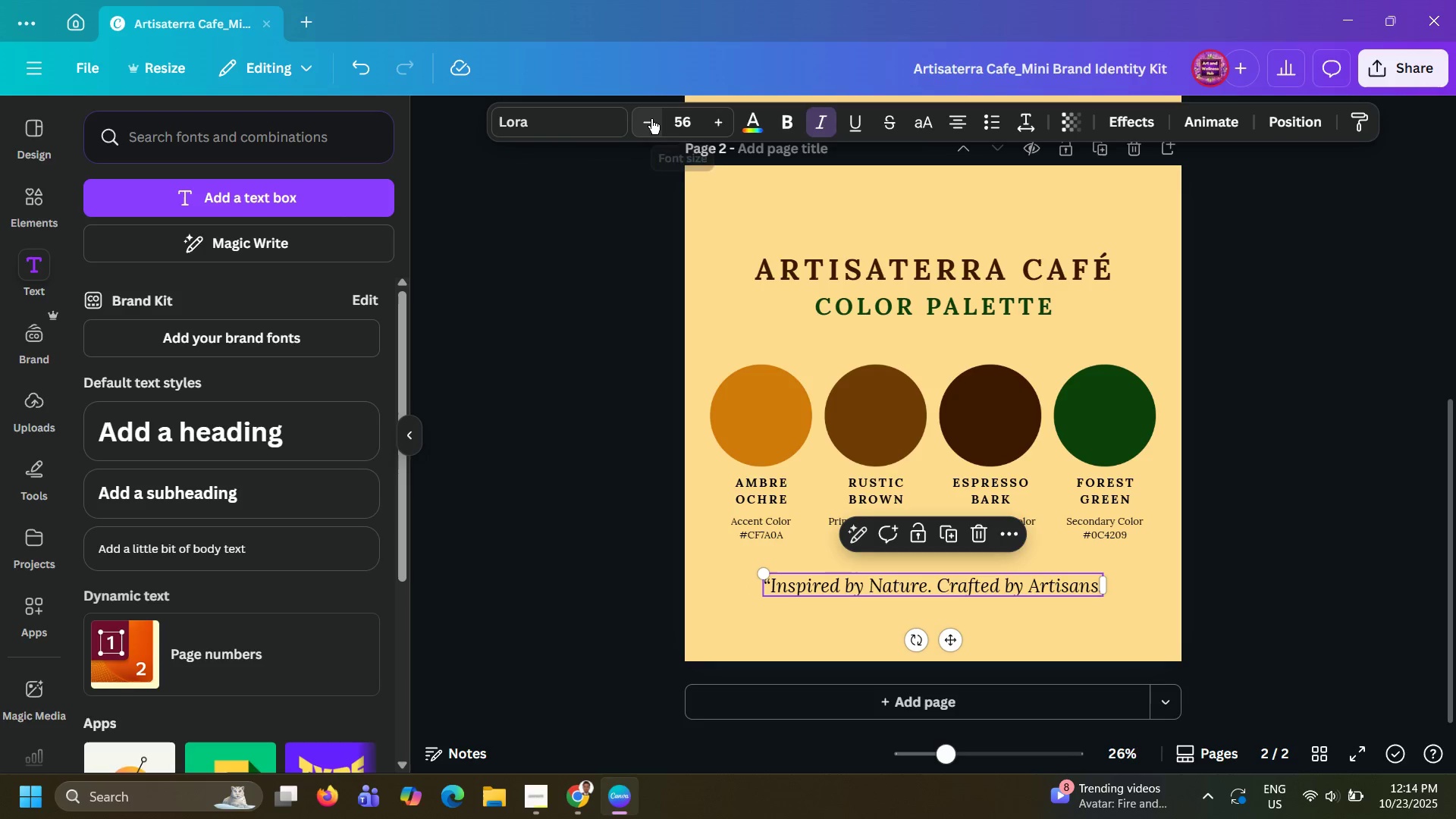 
left_click([682, 123])
 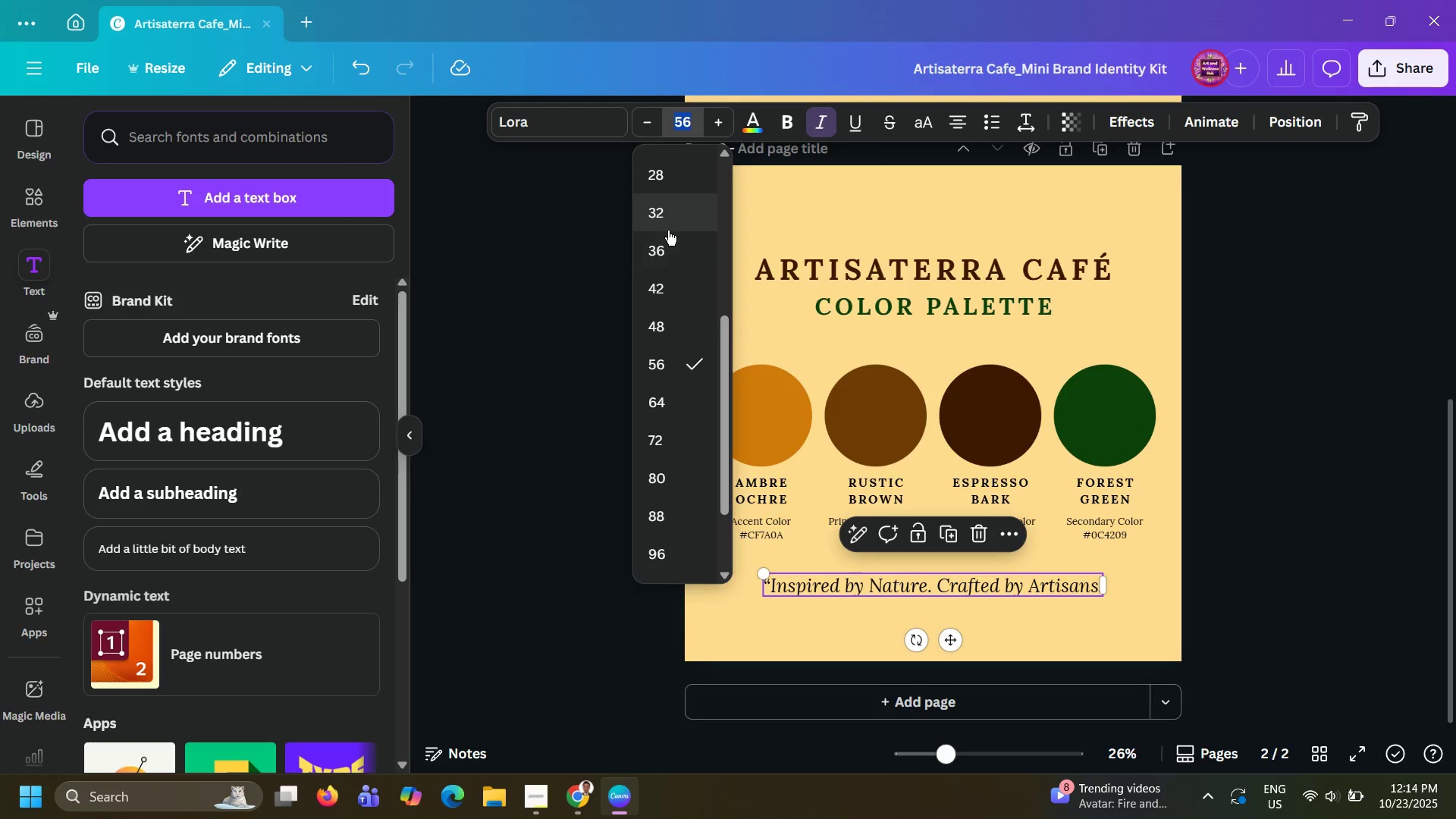 
left_click([668, 231])
 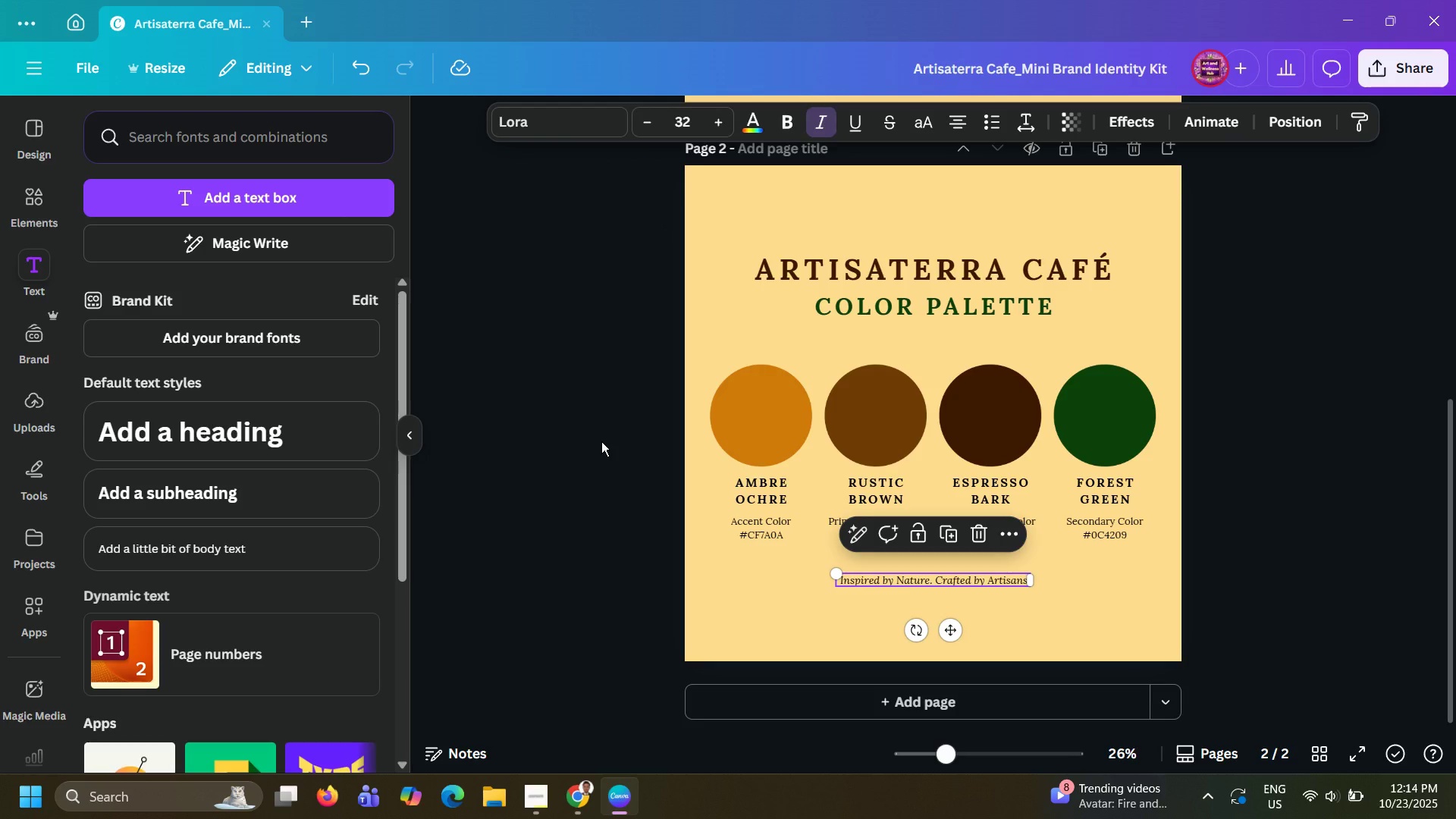 
left_click([601, 441])
 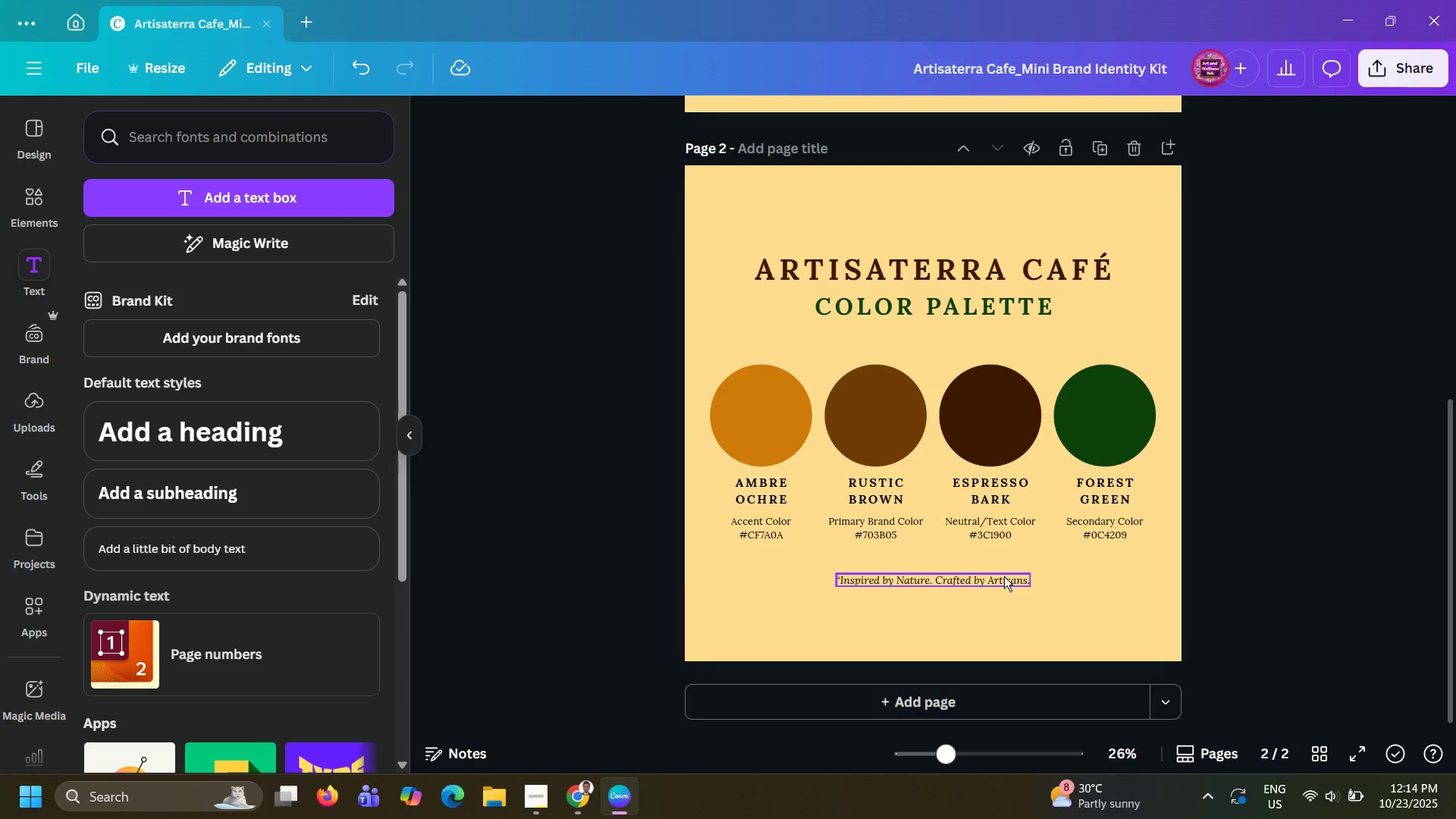 
left_click([1004, 576])
 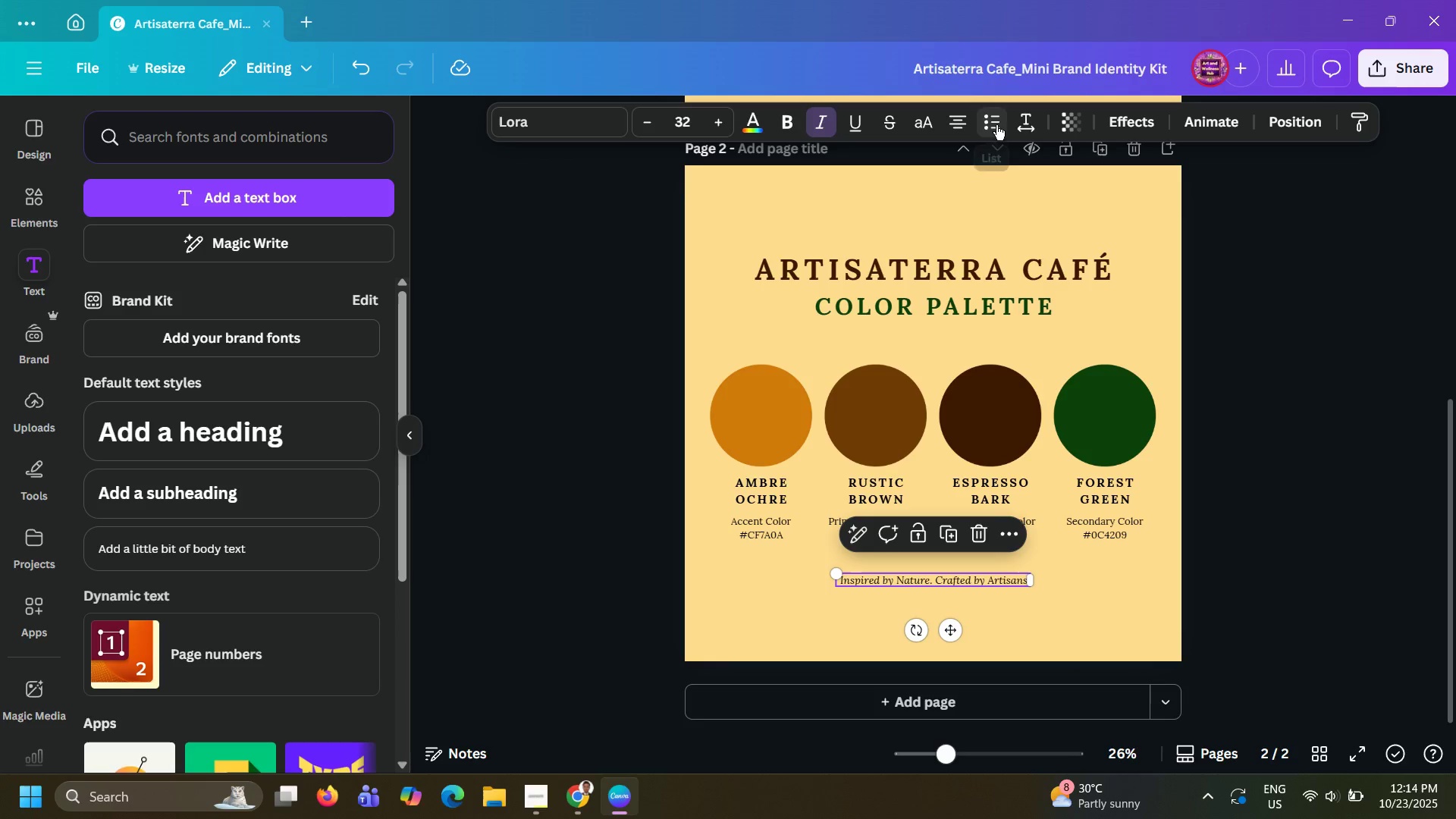 
left_click([1027, 121])
 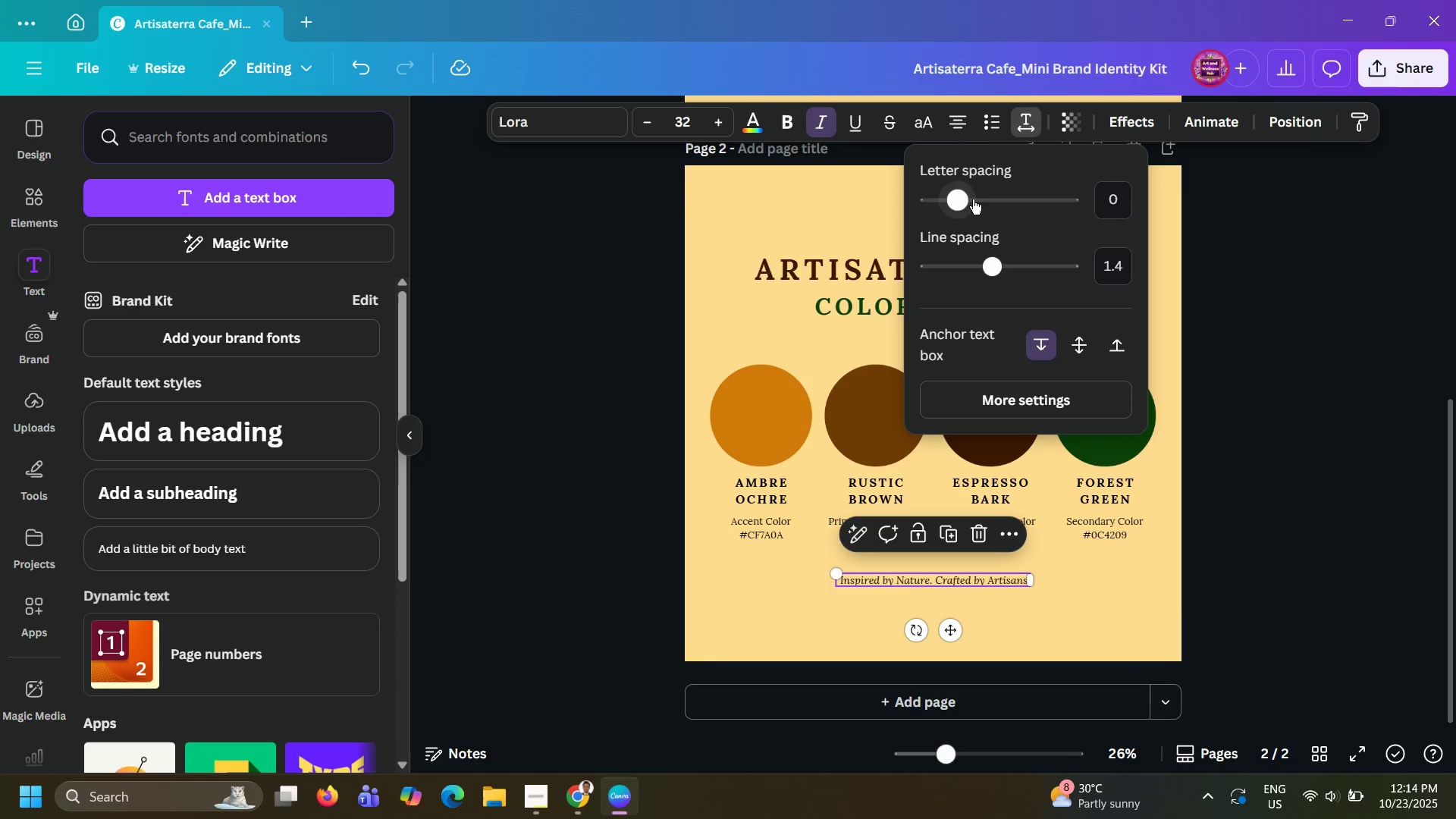 
left_click_drag(start_coordinate=[970, 199], to_coordinate=[987, 205])
 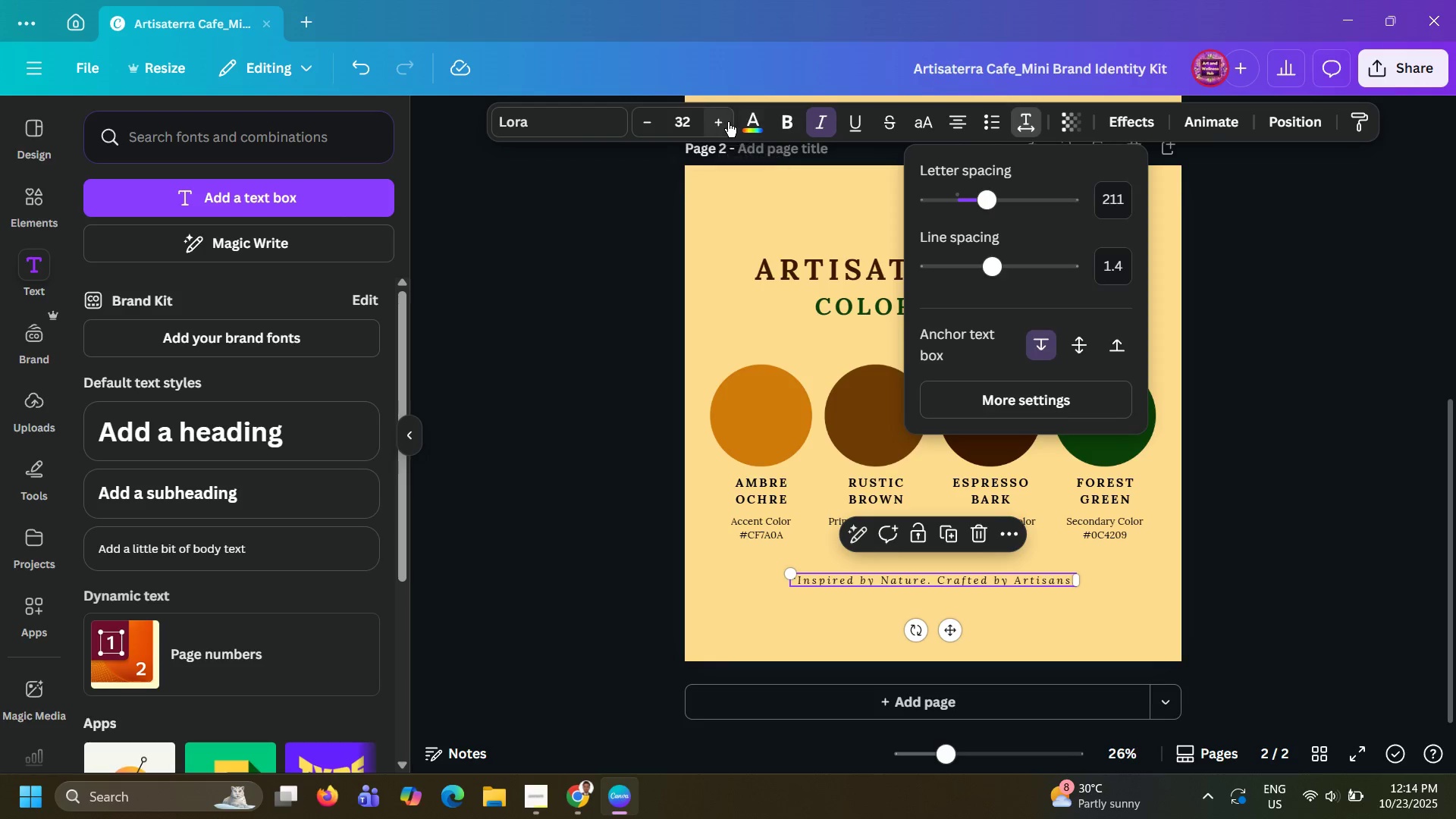 
double_click([728, 122])
 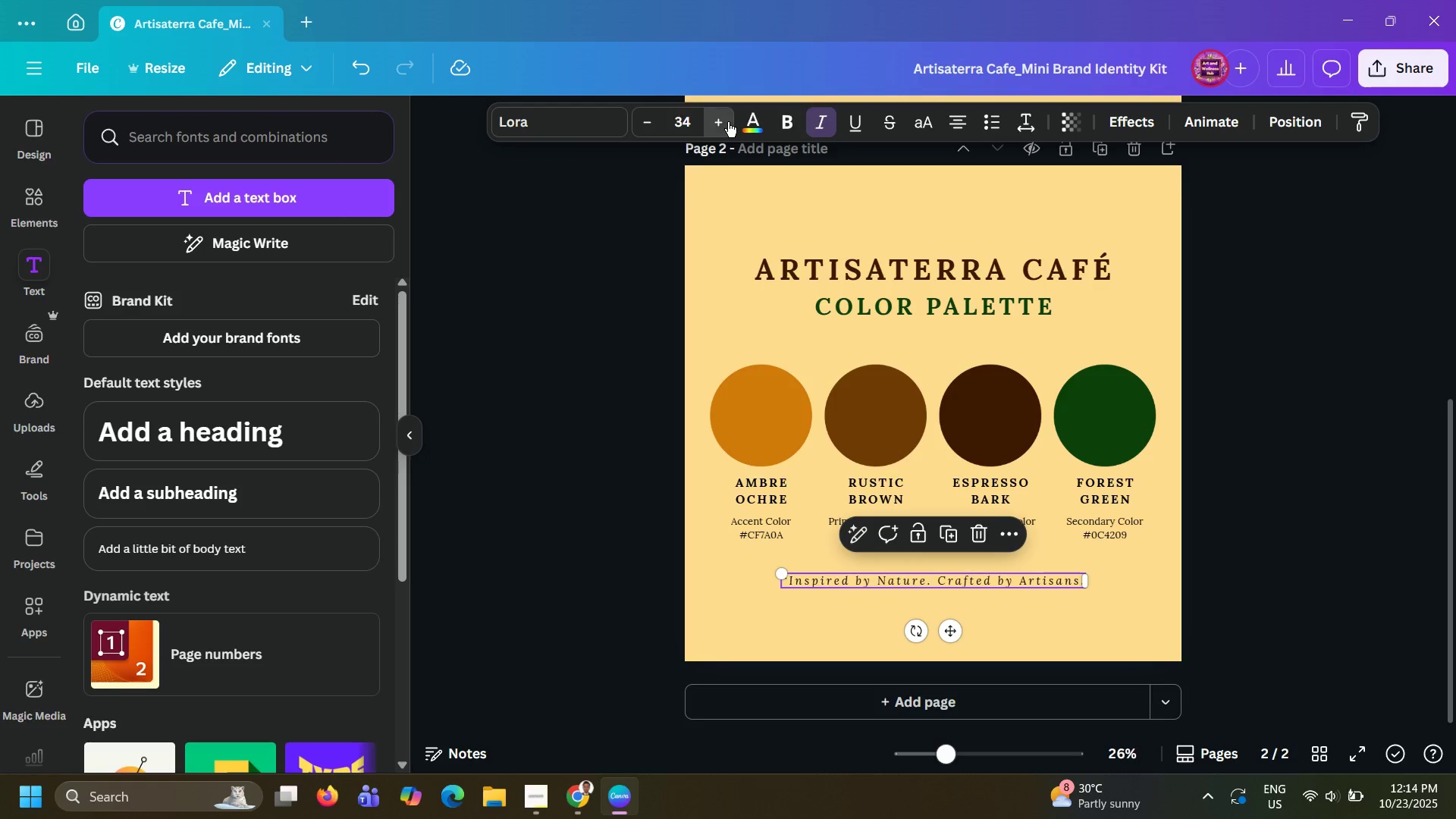 
triple_click([728, 122])
 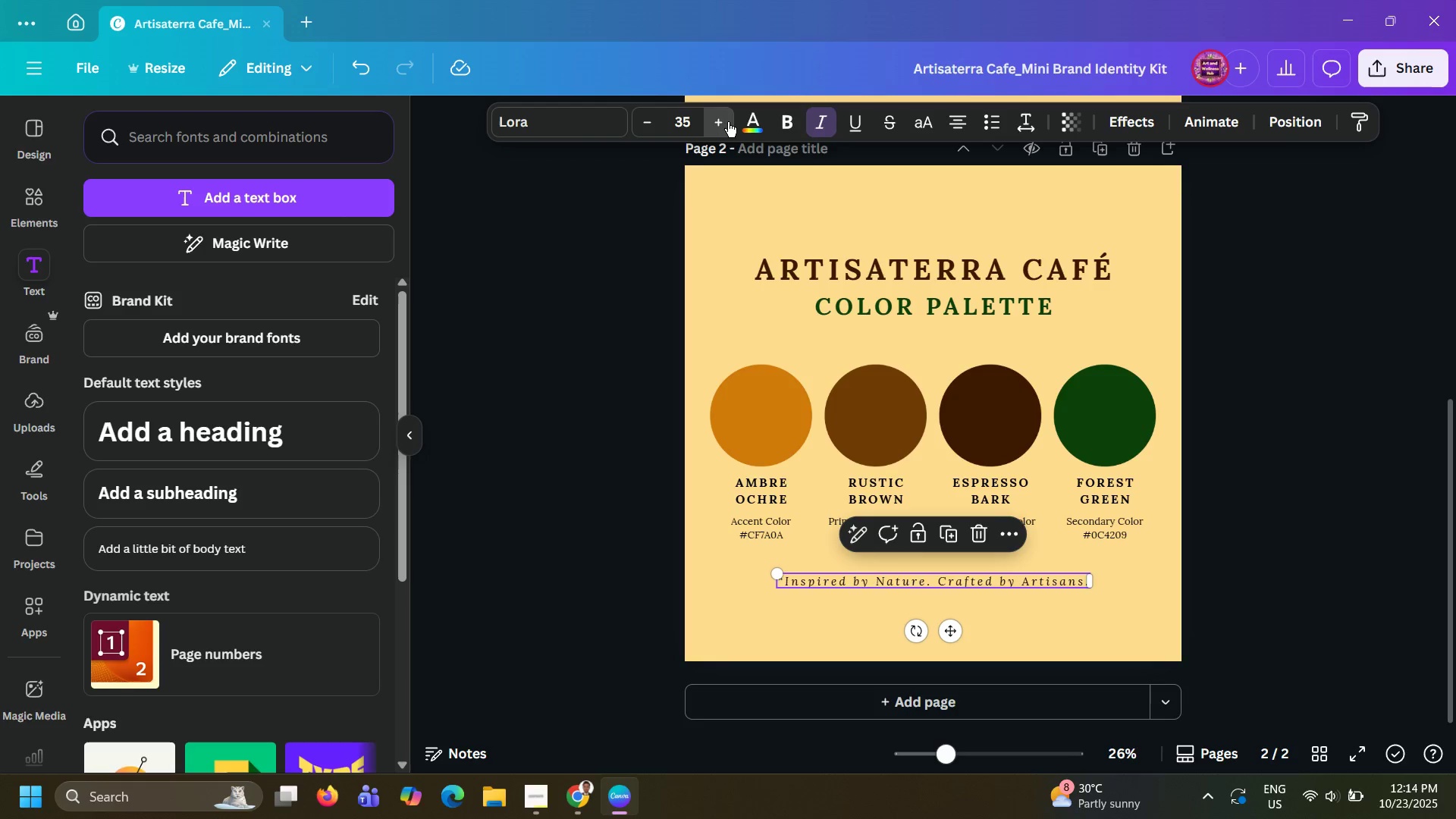 
triple_click([728, 122])
 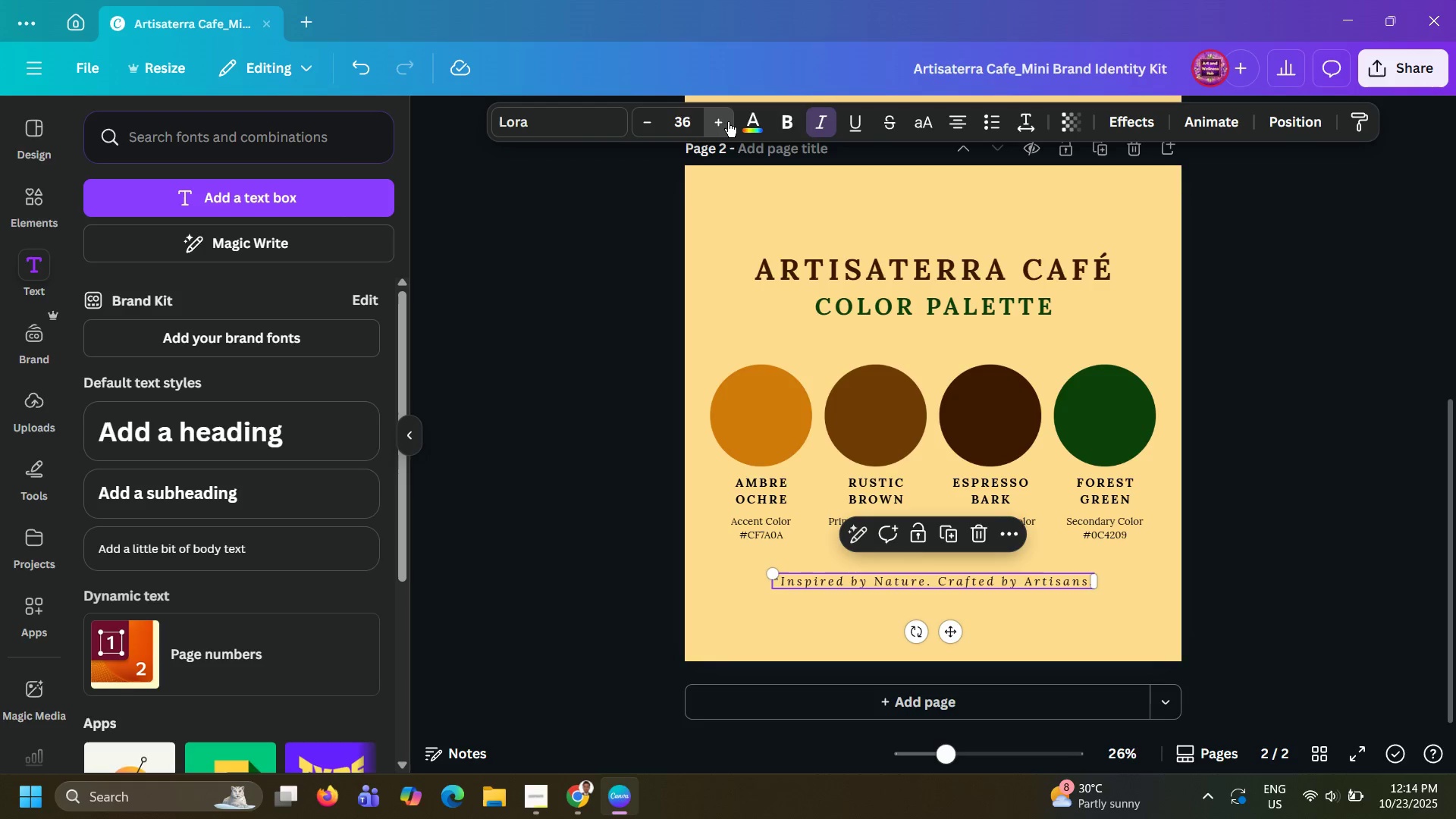 
triple_click([728, 122])
 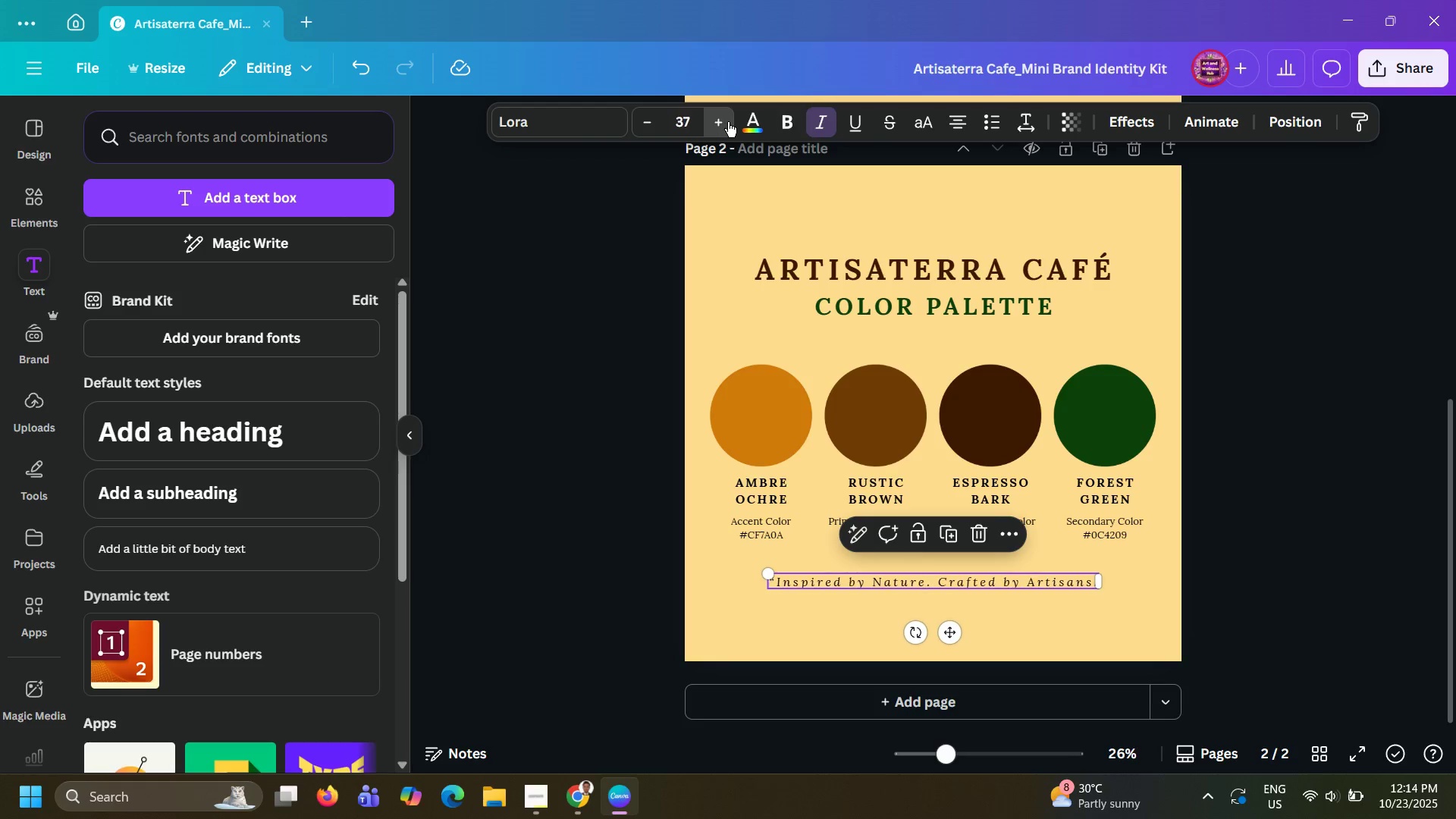 
triple_click([728, 122])
 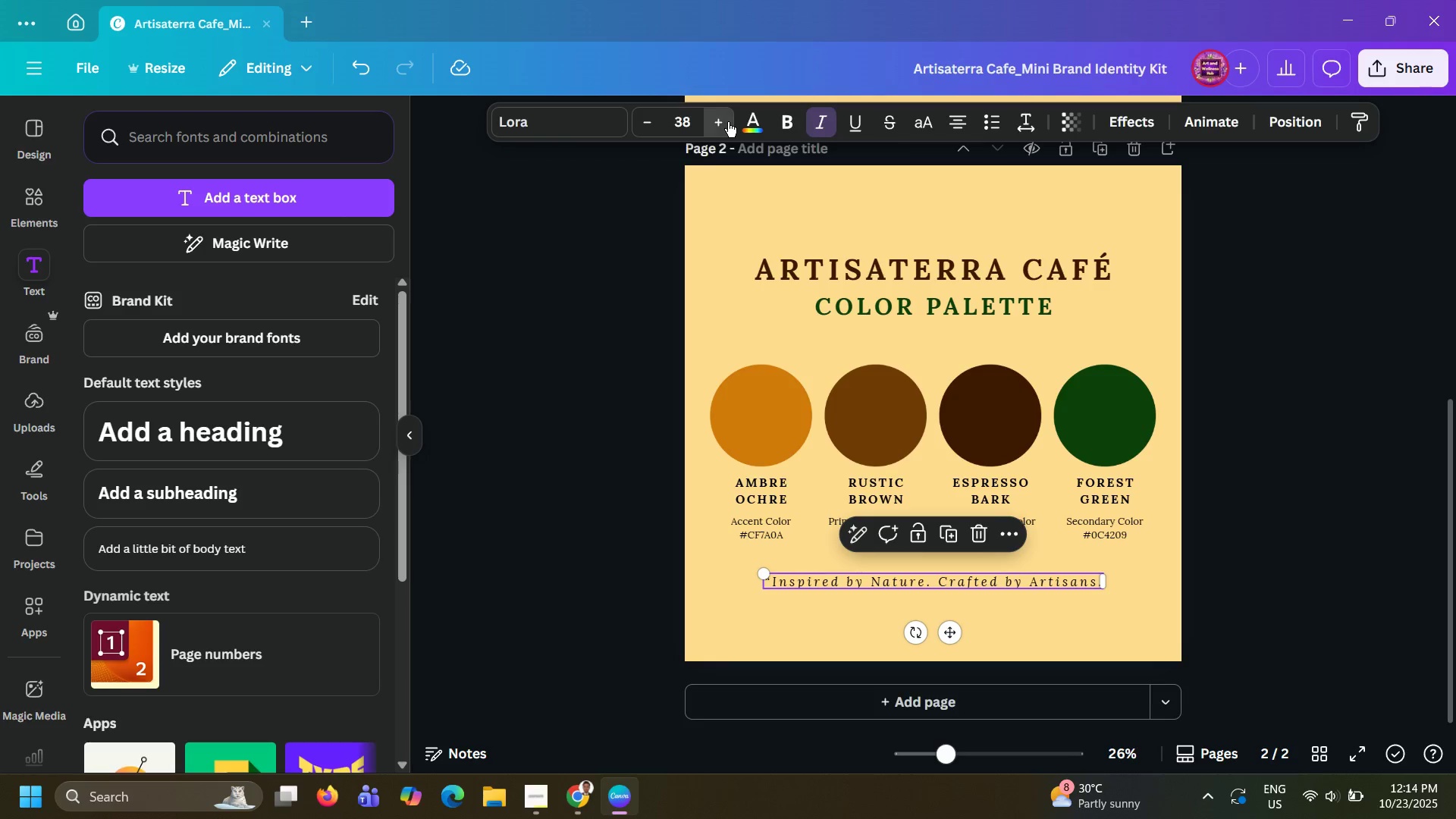 
triple_click([728, 122])
 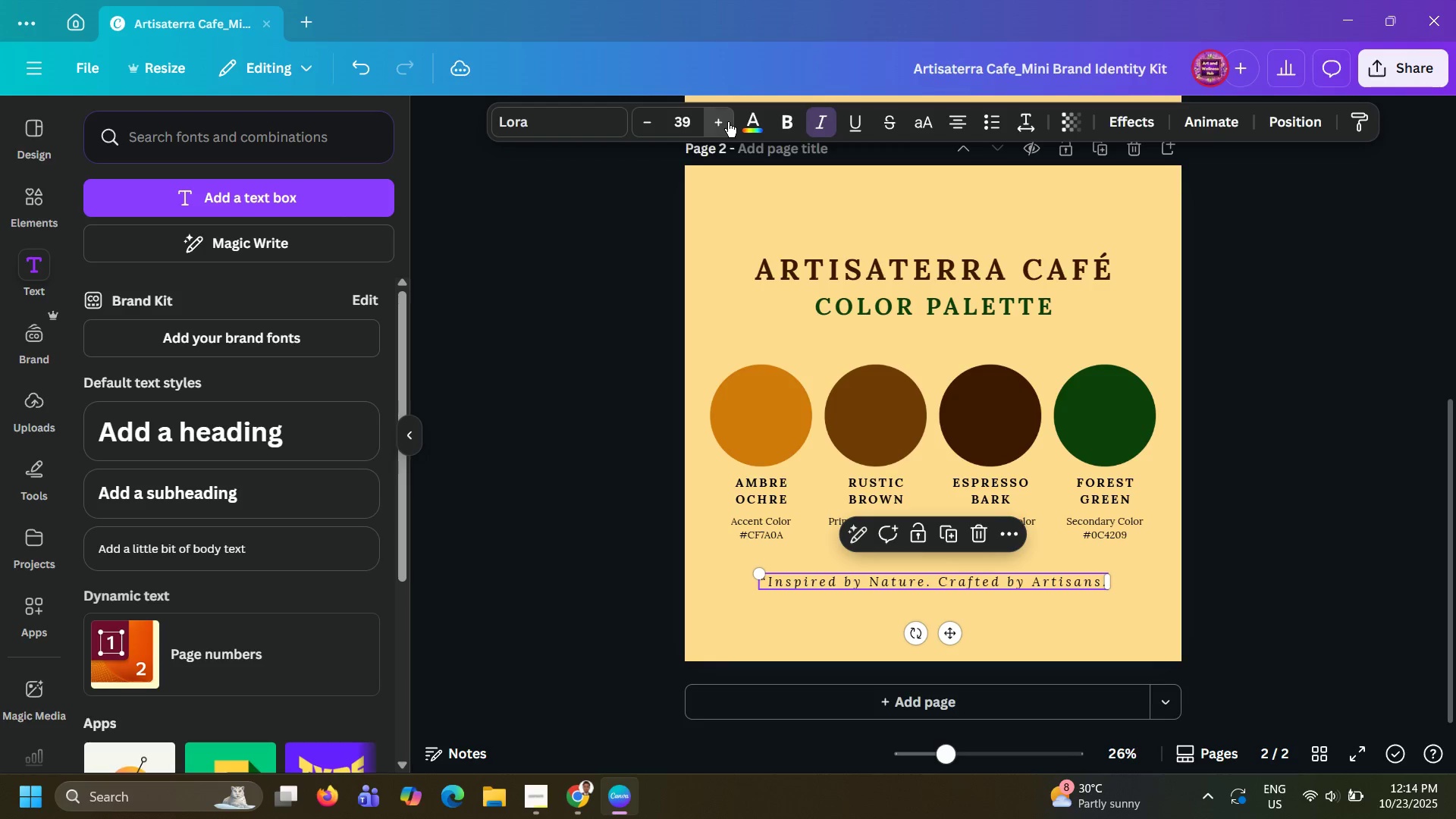 
triple_click([728, 122])
 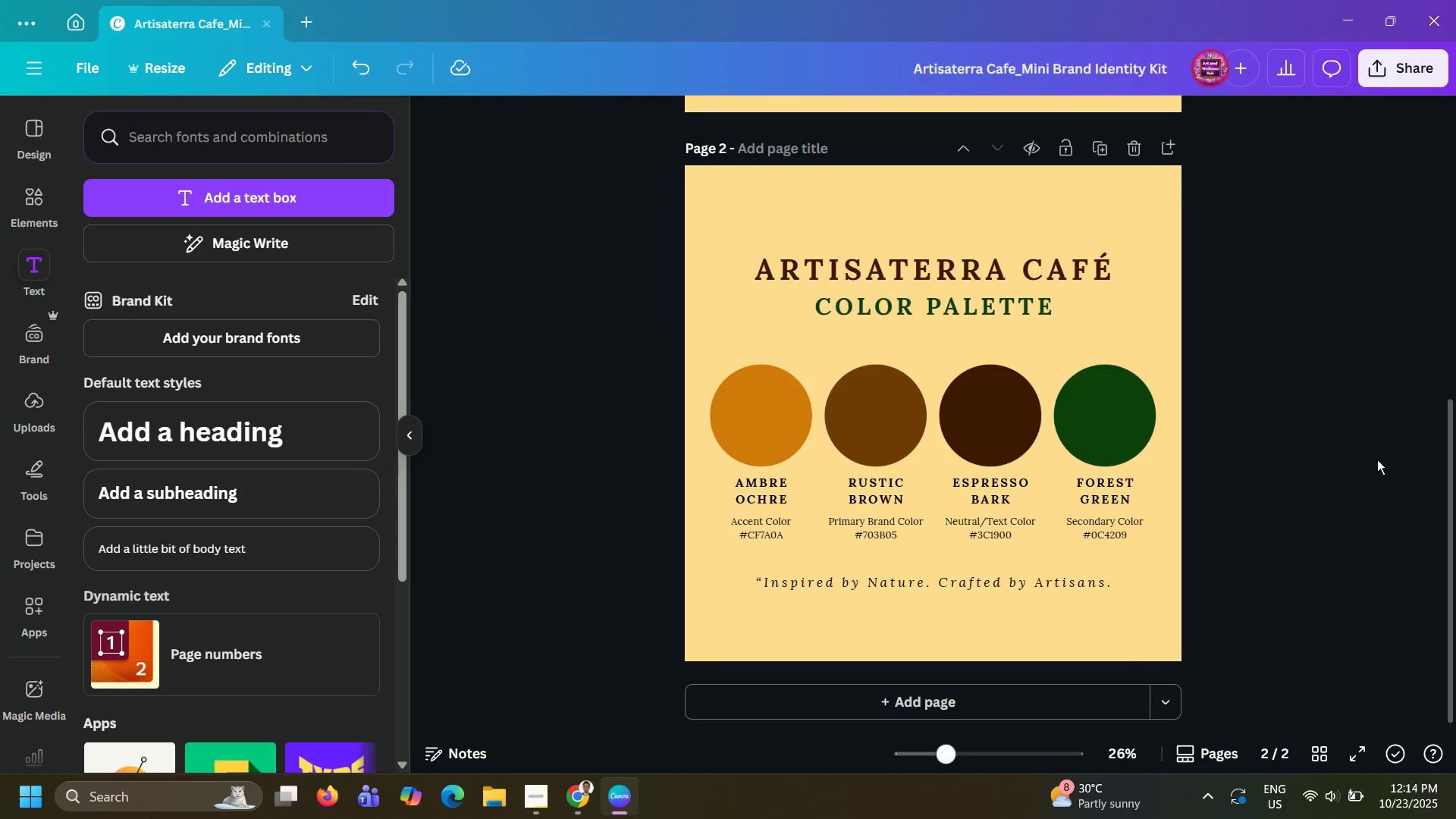 
double_click([1377, 460])